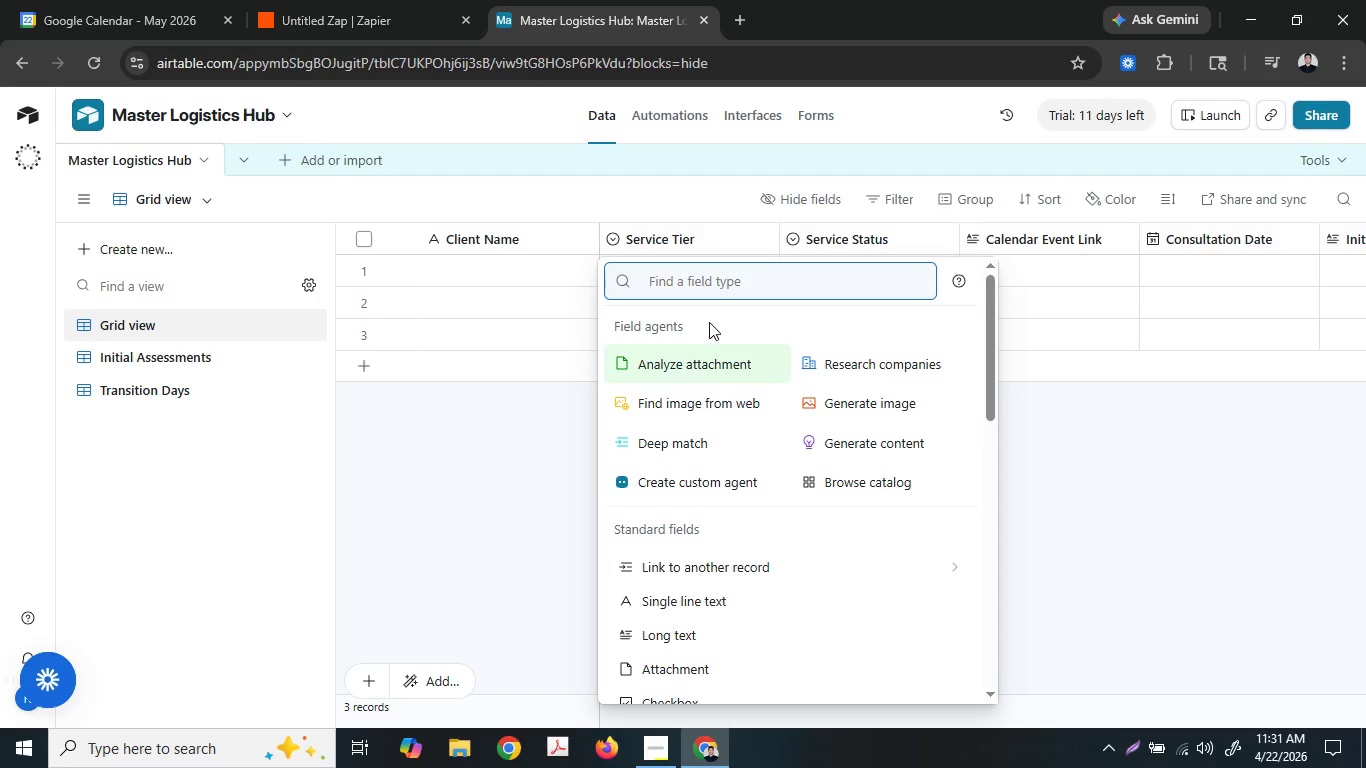 
type(si)
 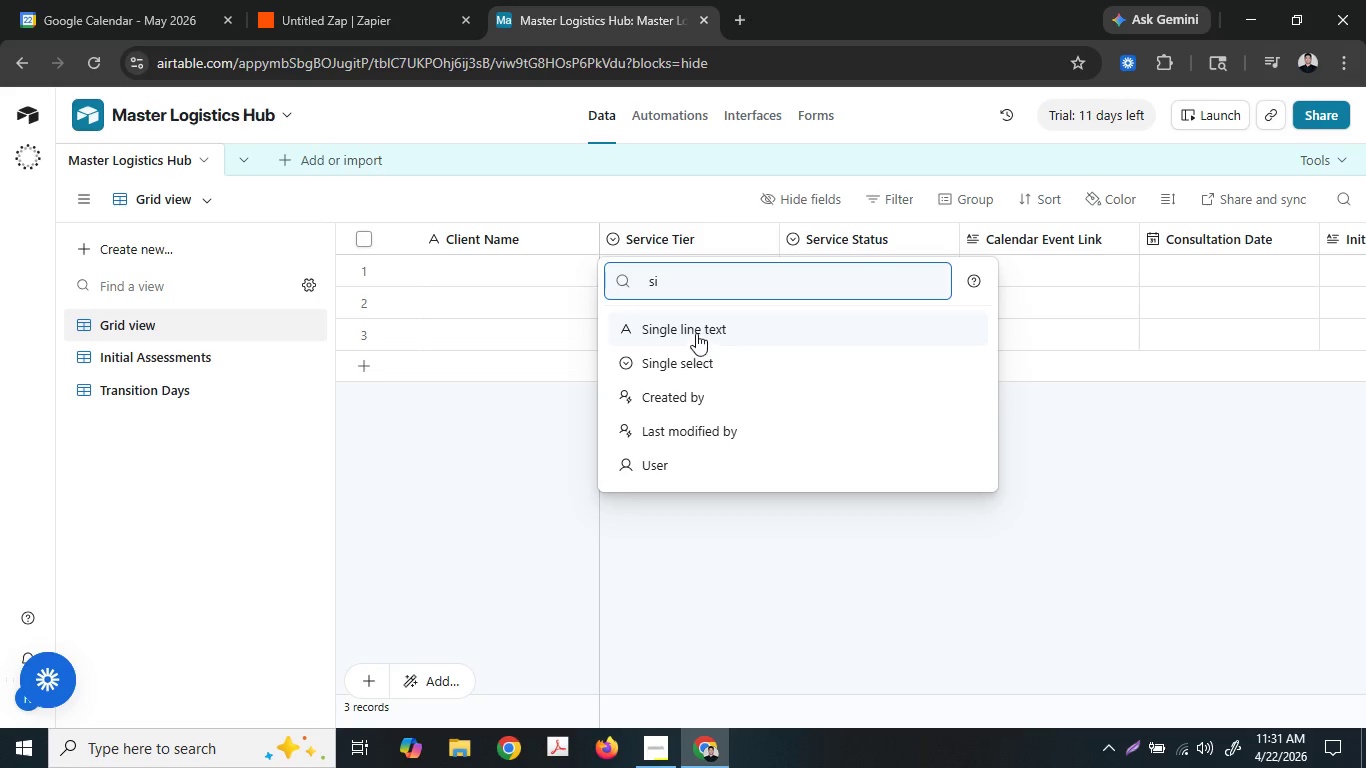 
left_click([696, 333])
 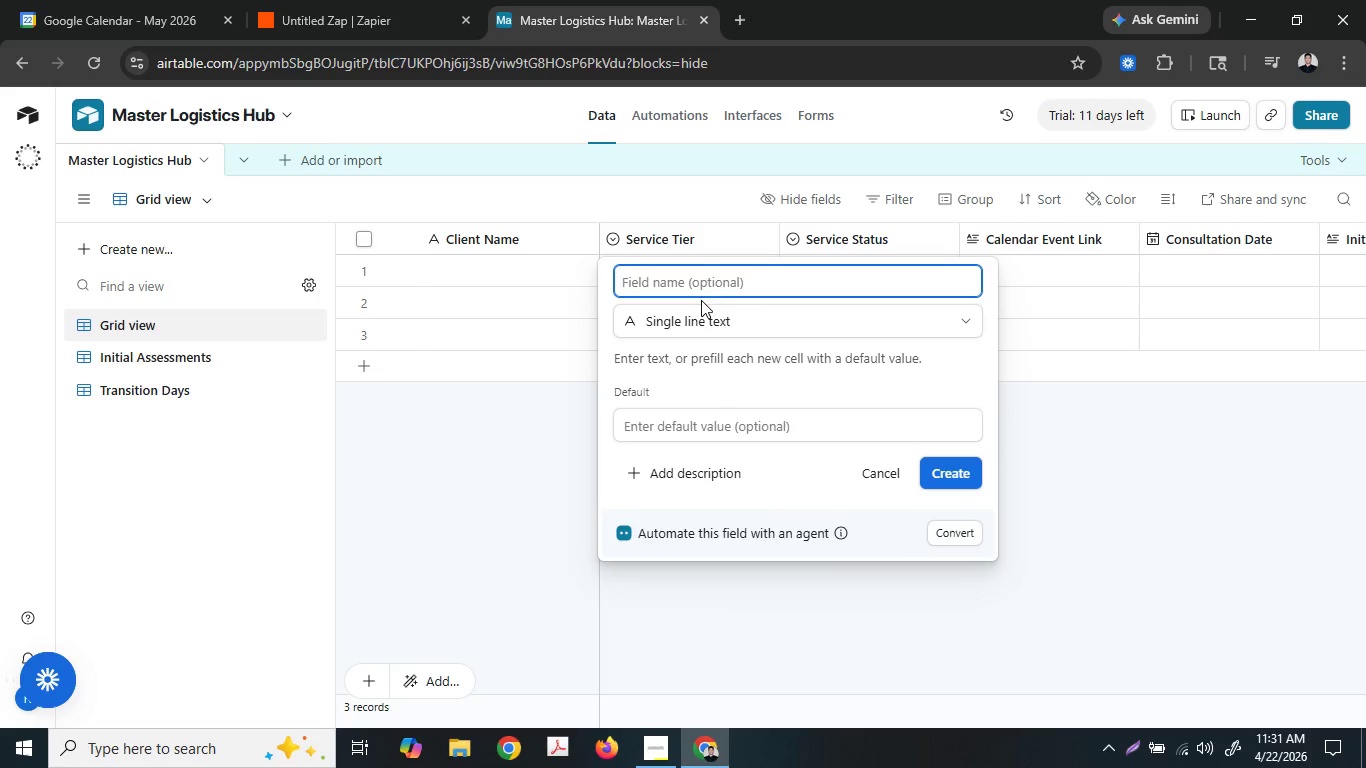 
type(Contact Name)
 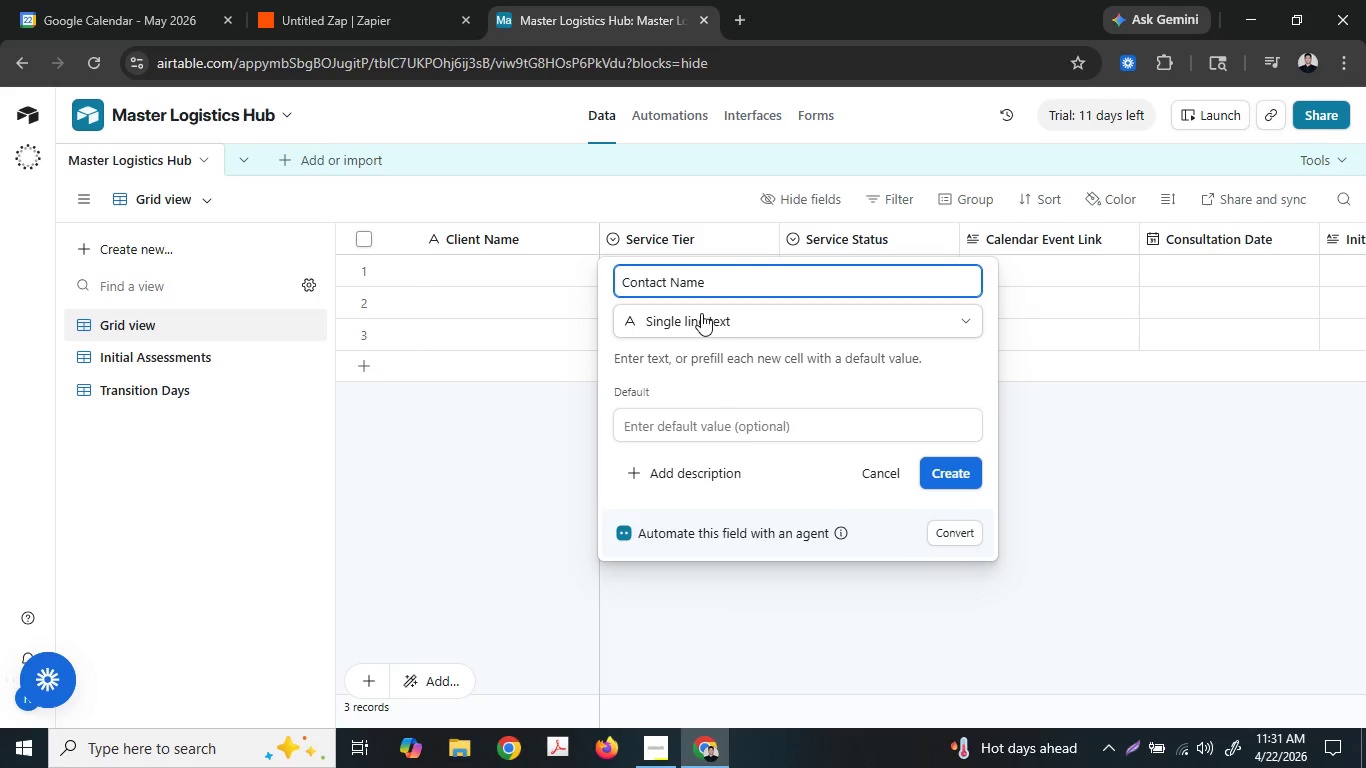 
key(Enter)
 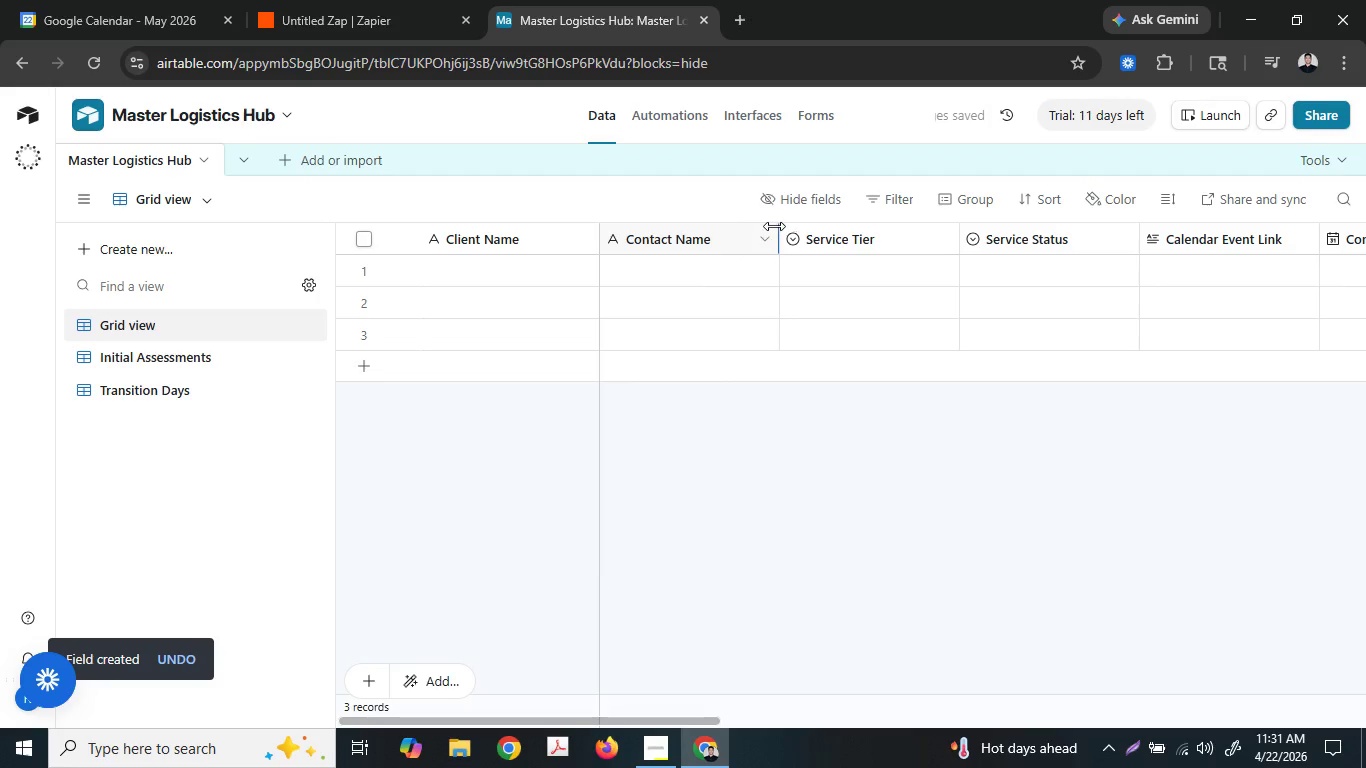 
left_click([760, 234])
 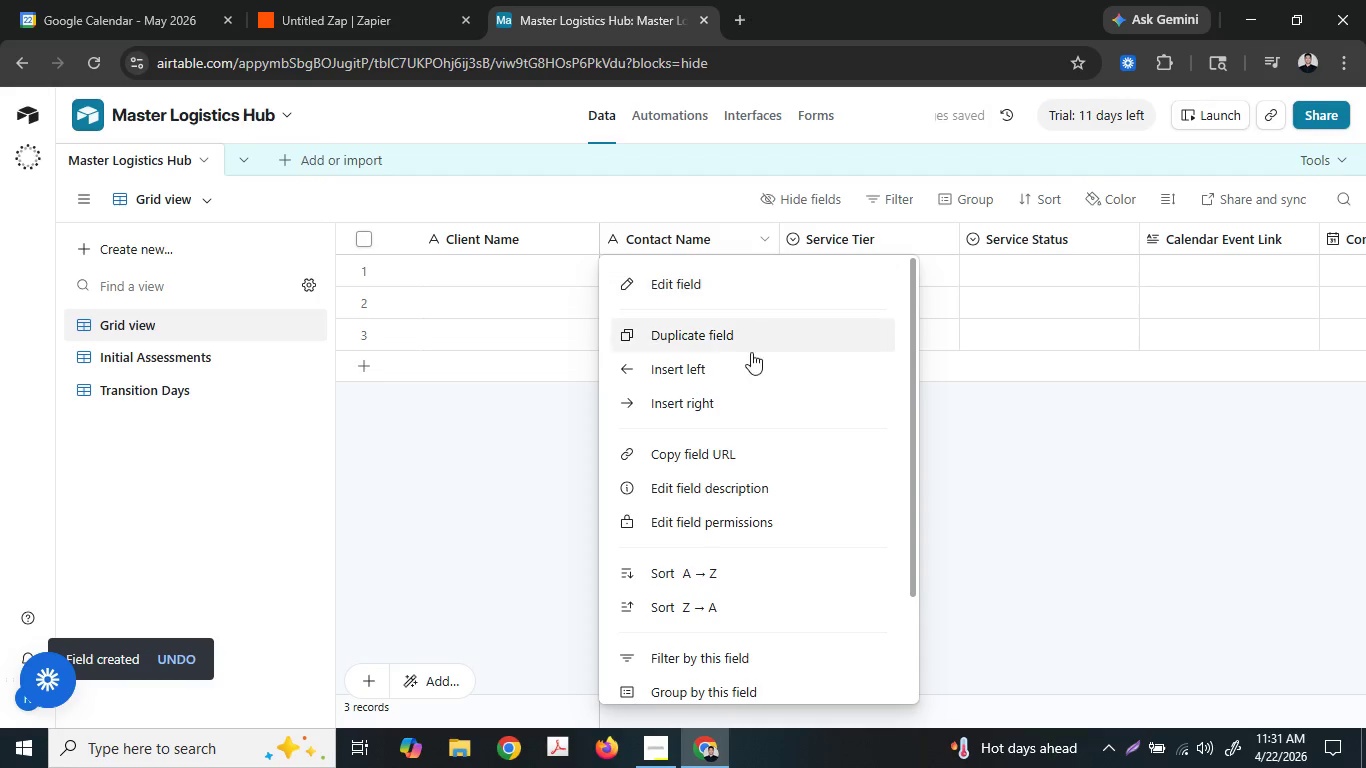 
left_click([751, 395])
 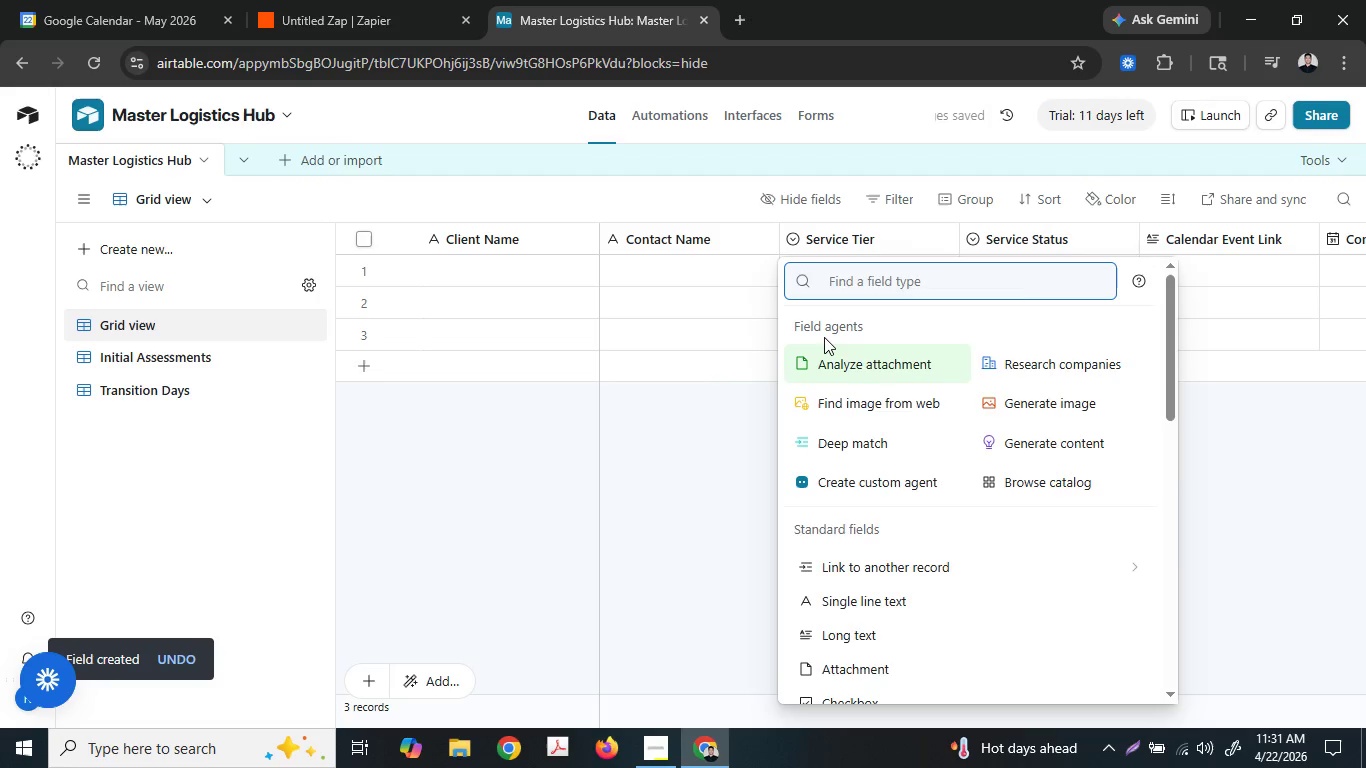 
type(si)
 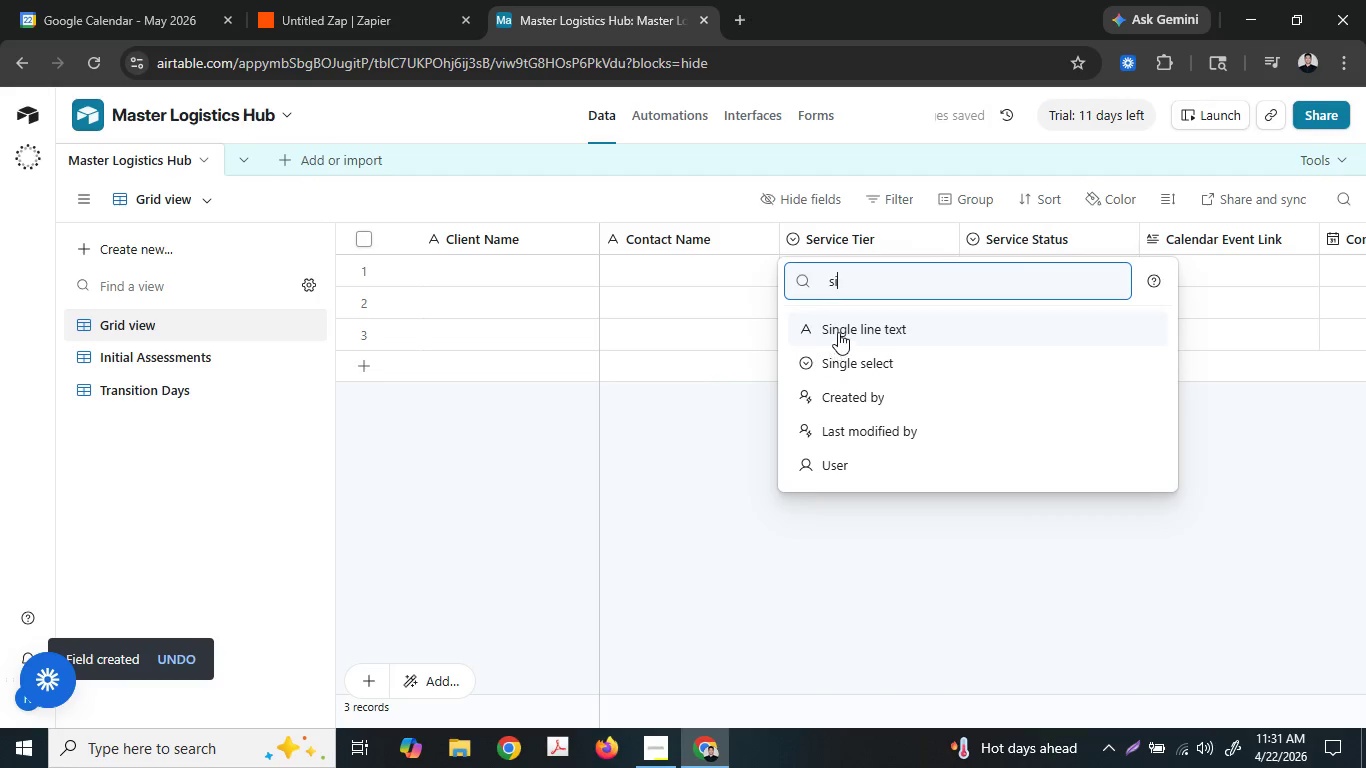 
left_click([841, 330])
 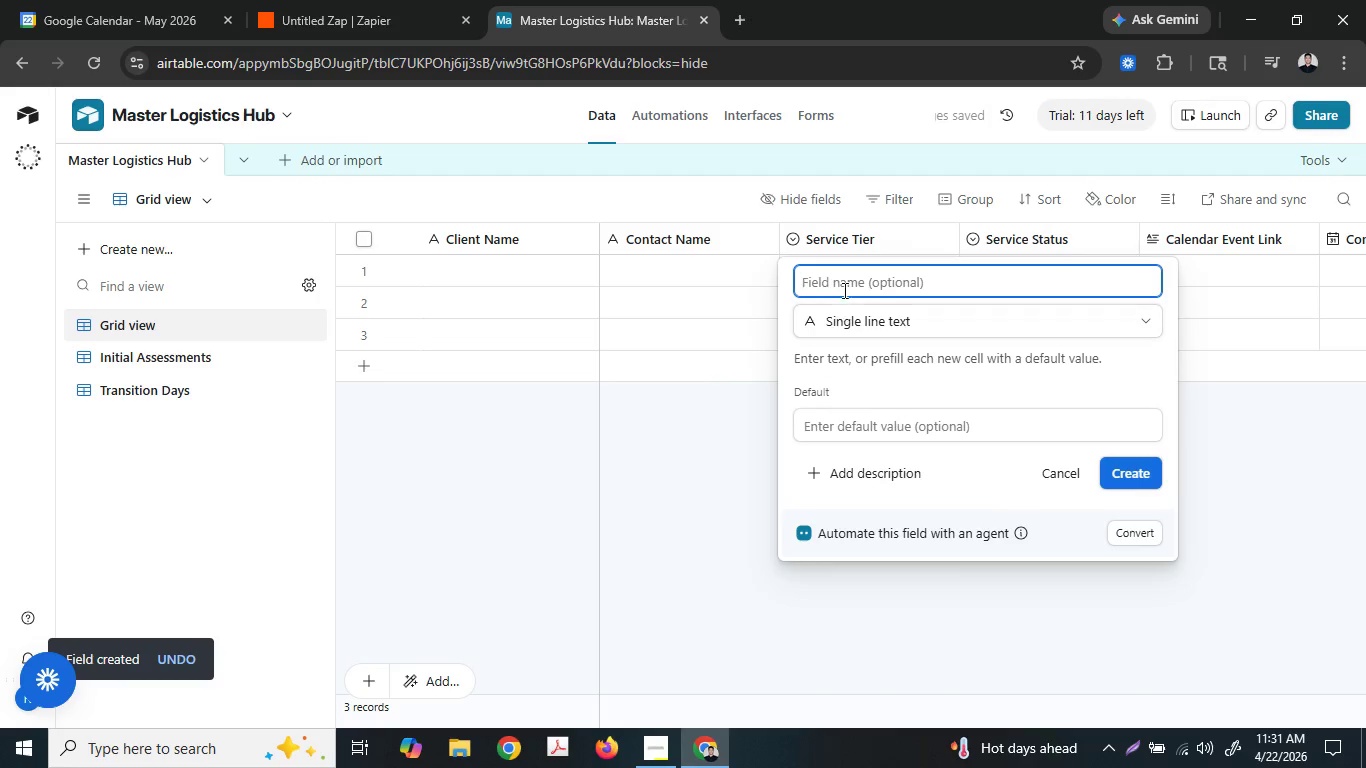 
type(Contat )
key(Backspace)
key(Backspace)
type(ct Email)
 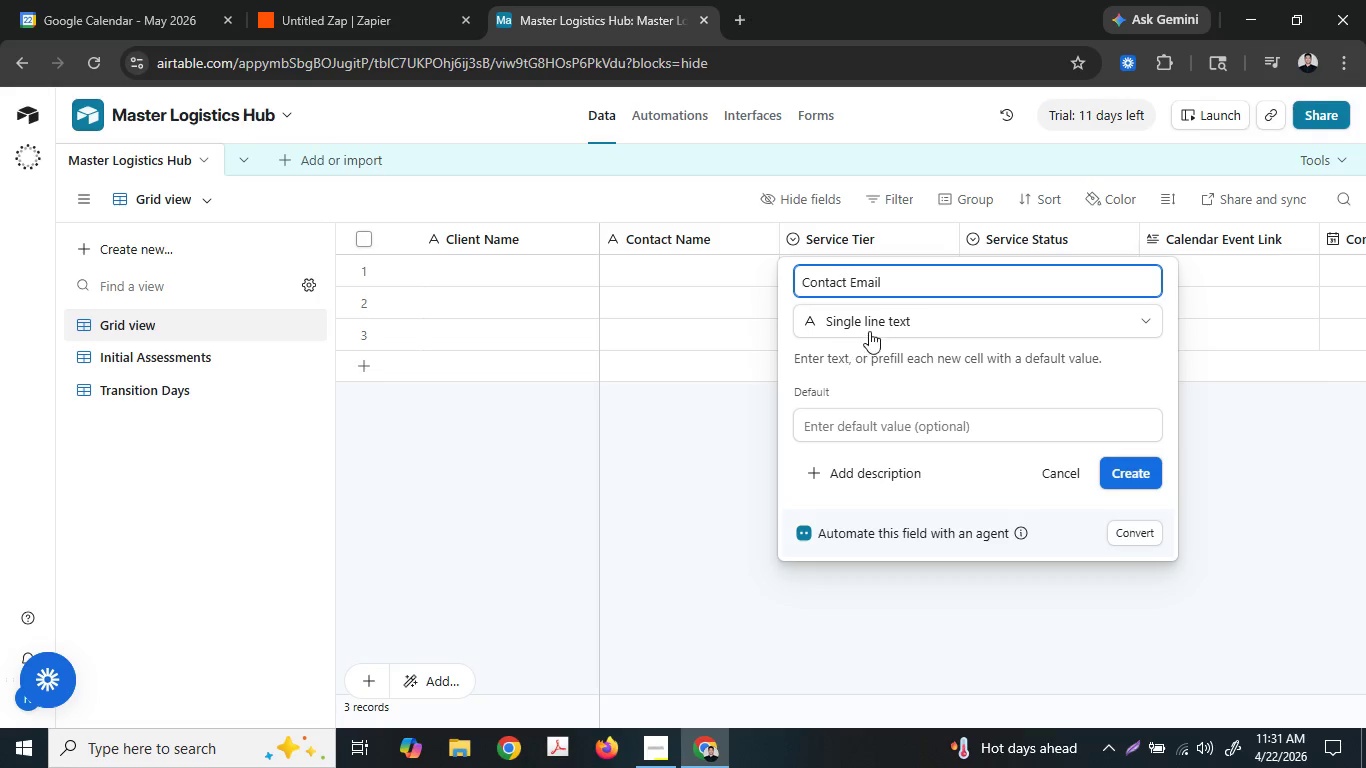 
left_click([869, 332])
 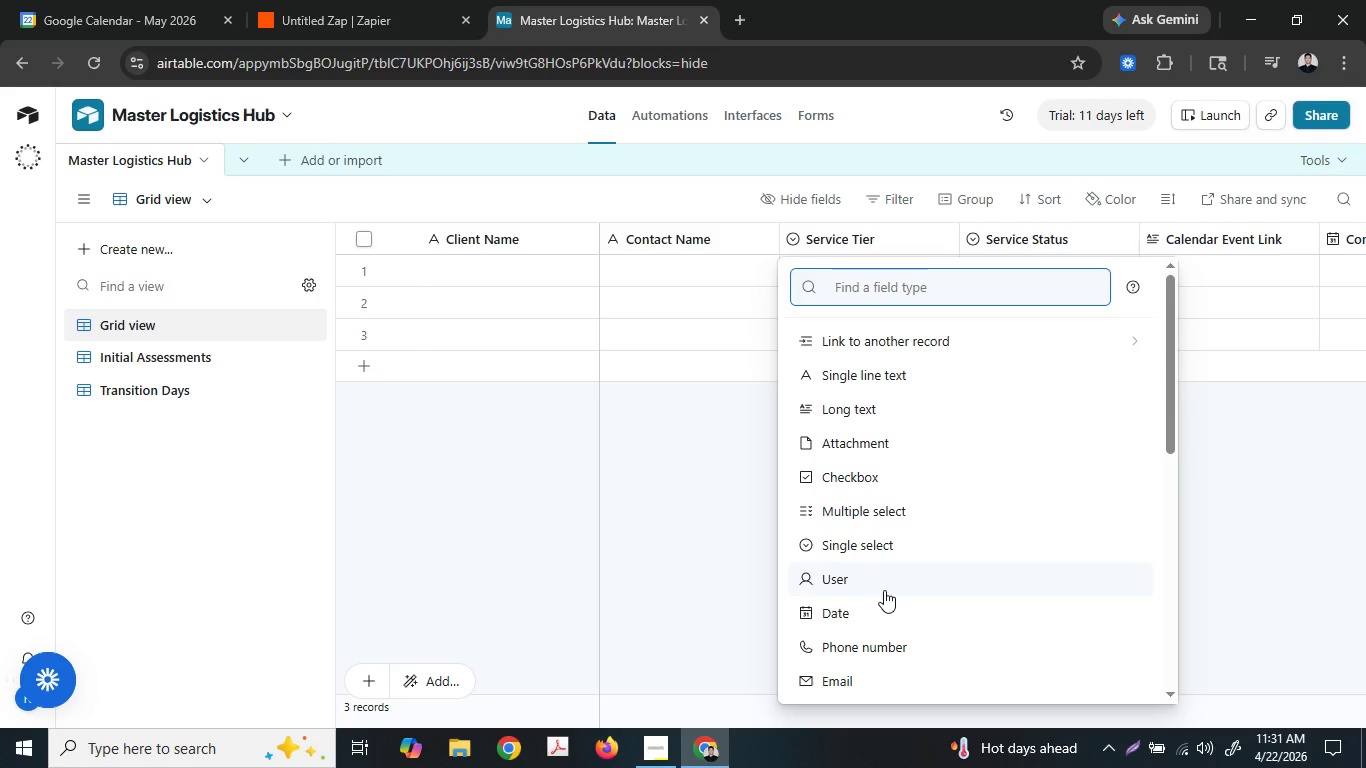 
scroll: coordinate [880, 595], scroll_direction: down, amount: 1.0
 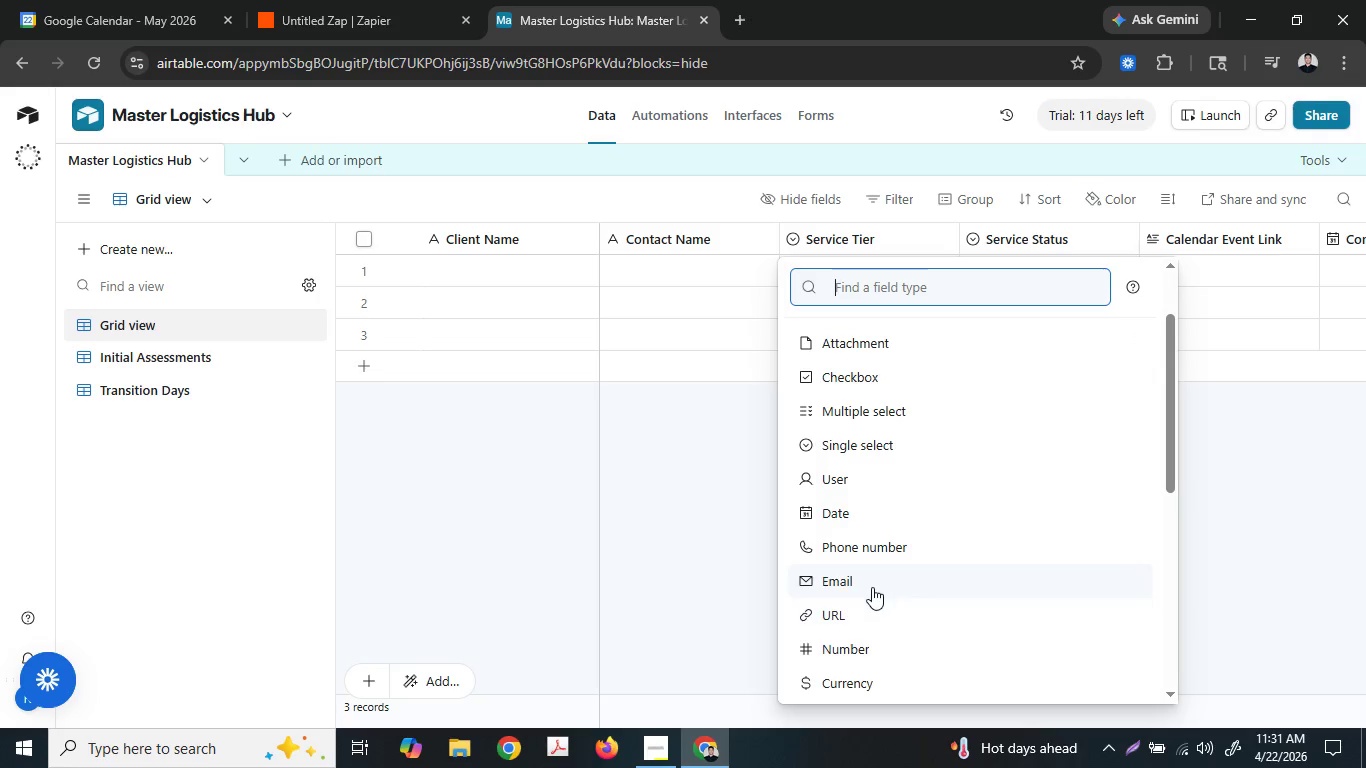 
left_click([872, 587])
 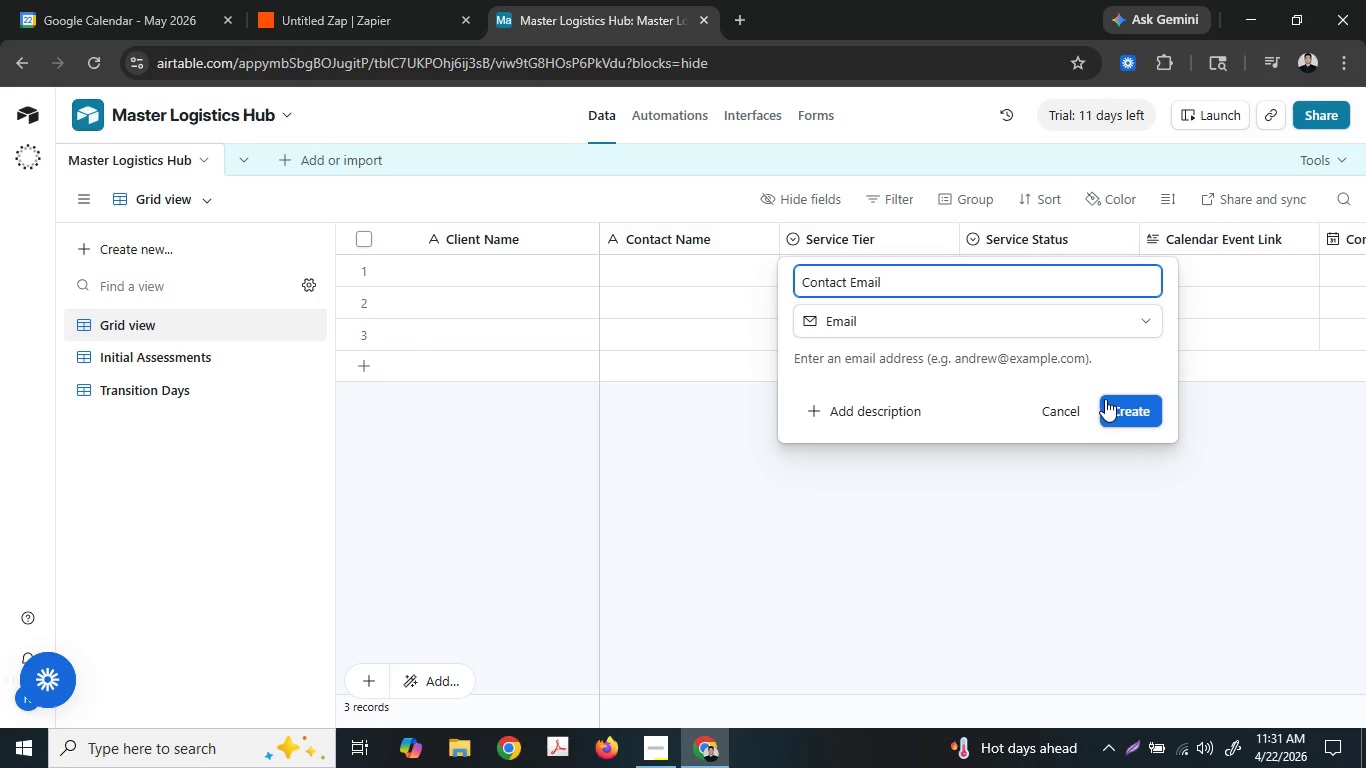 
left_click([1124, 402])
 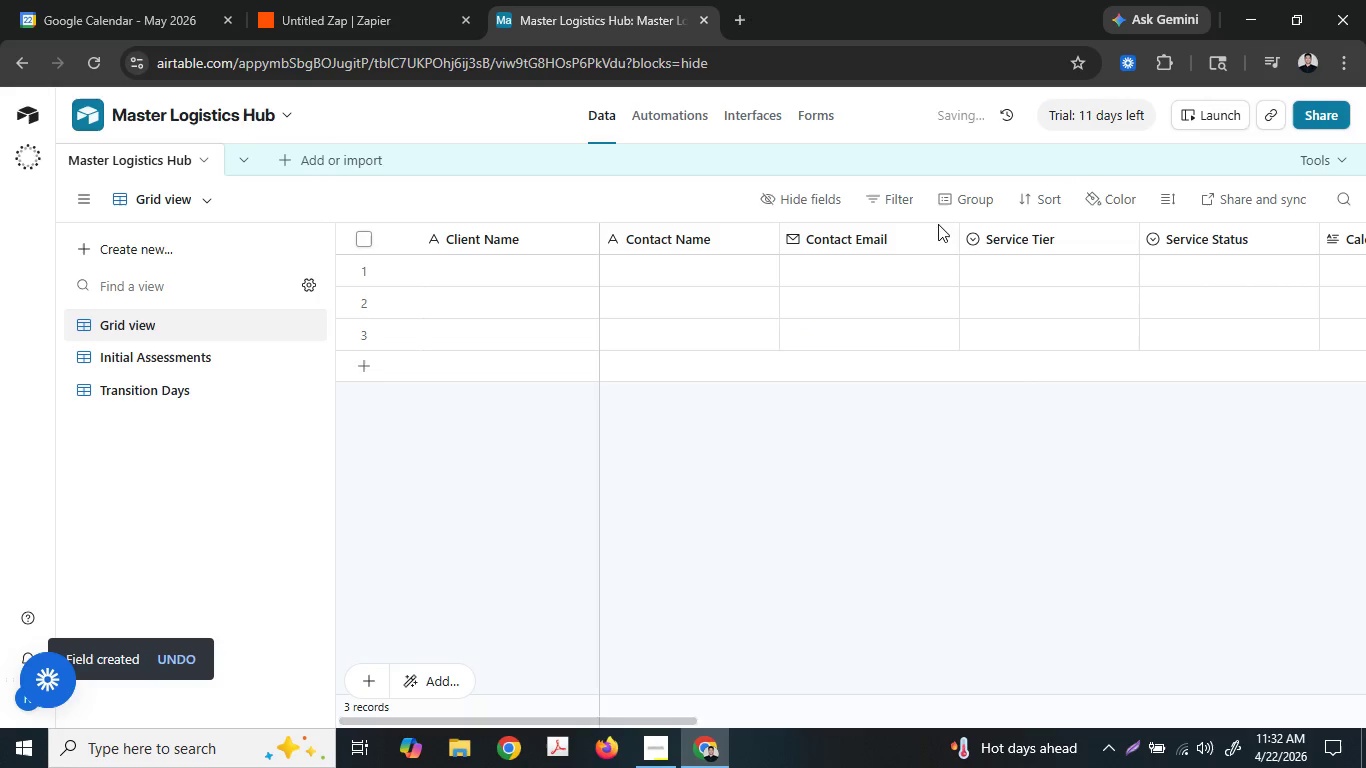 
left_click([941, 231])
 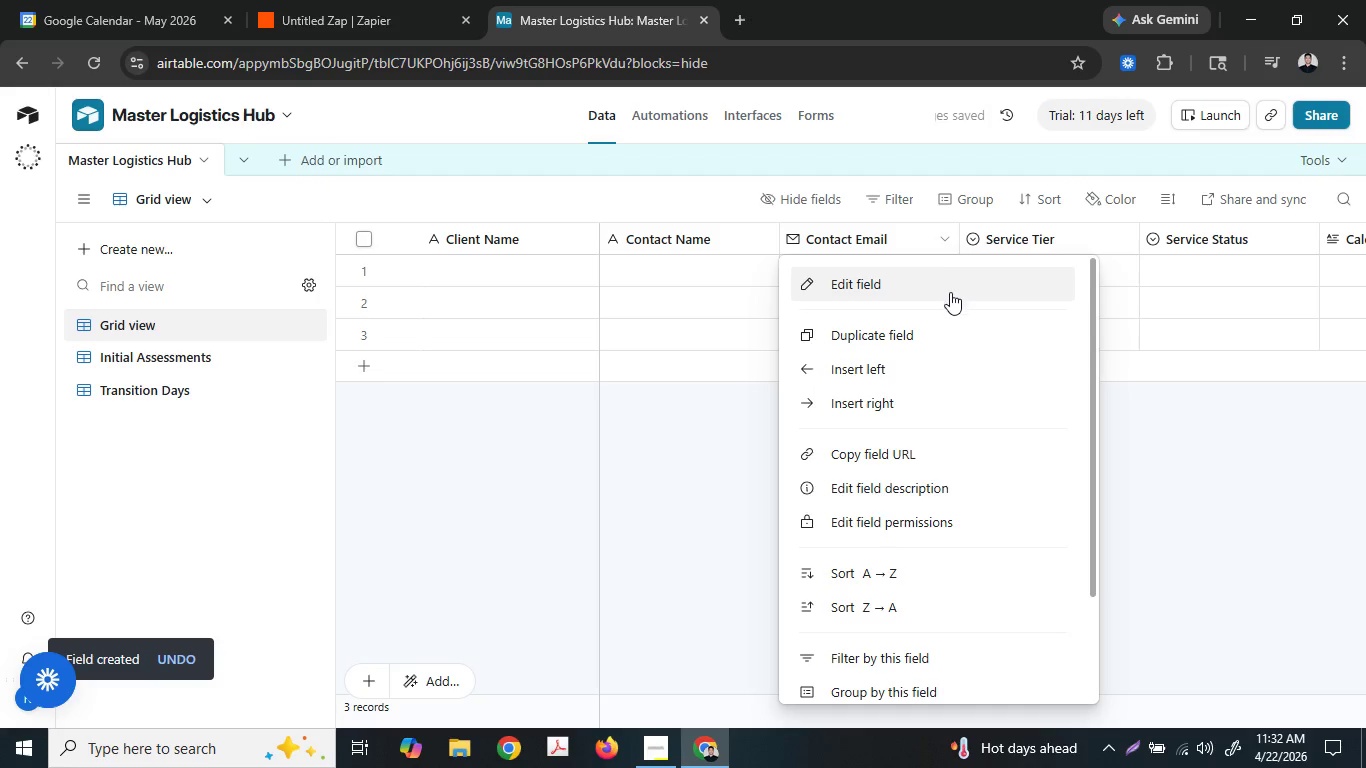 
left_click([949, 328])
 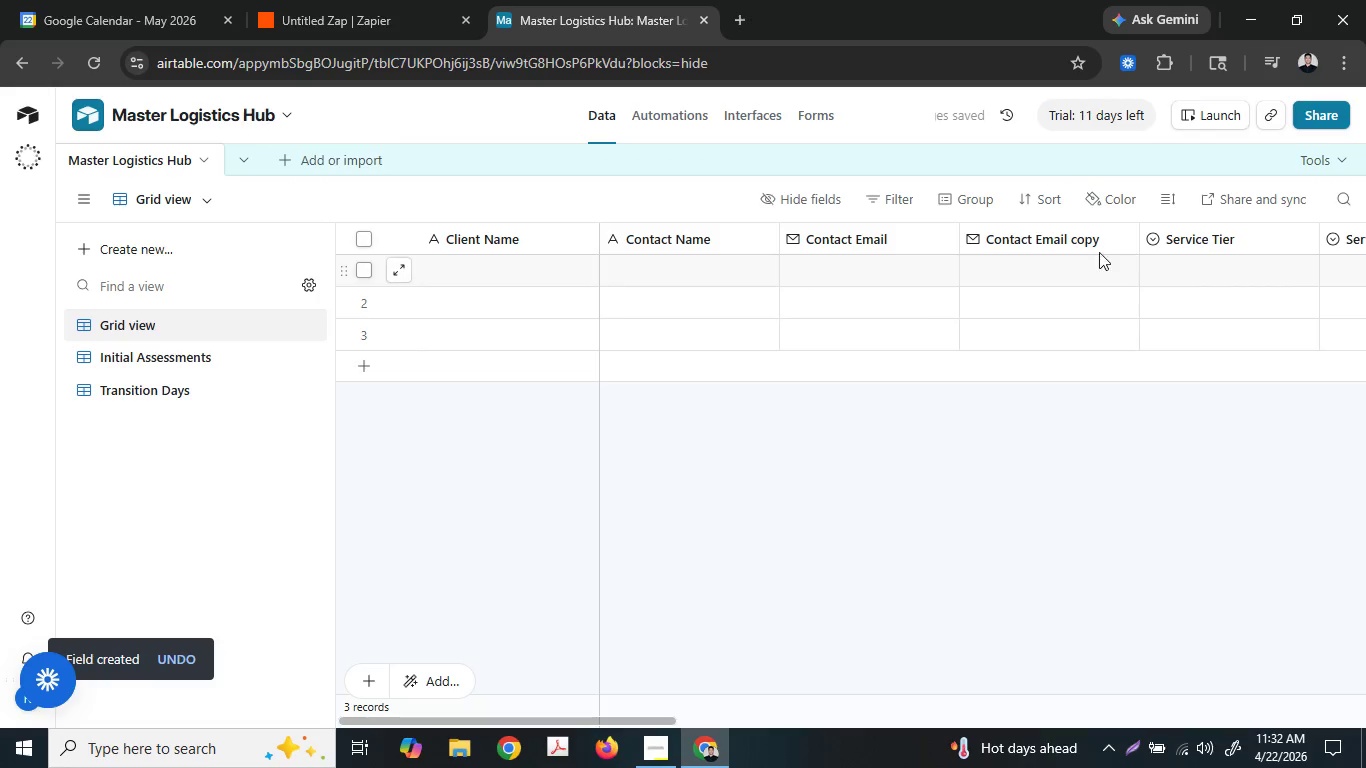 
left_click([1118, 243])
 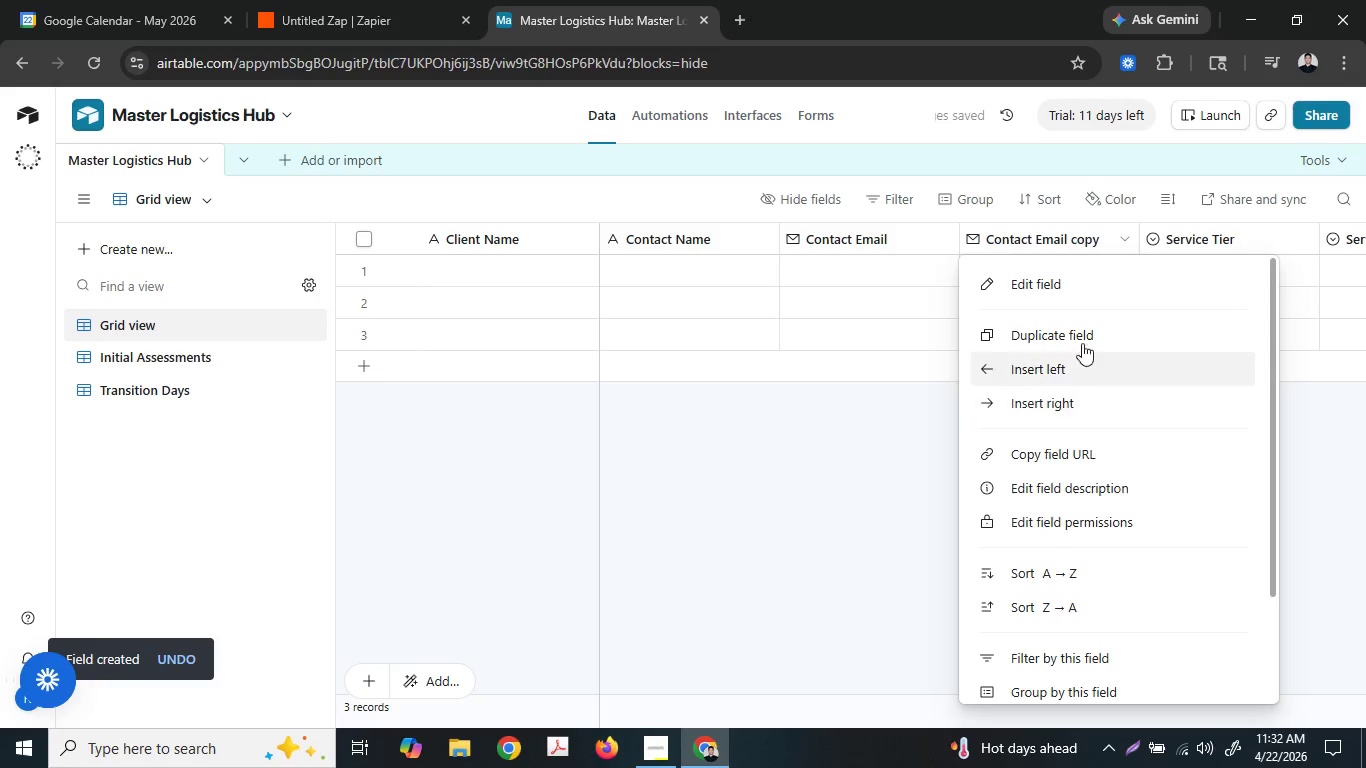 
left_click([1091, 282])
 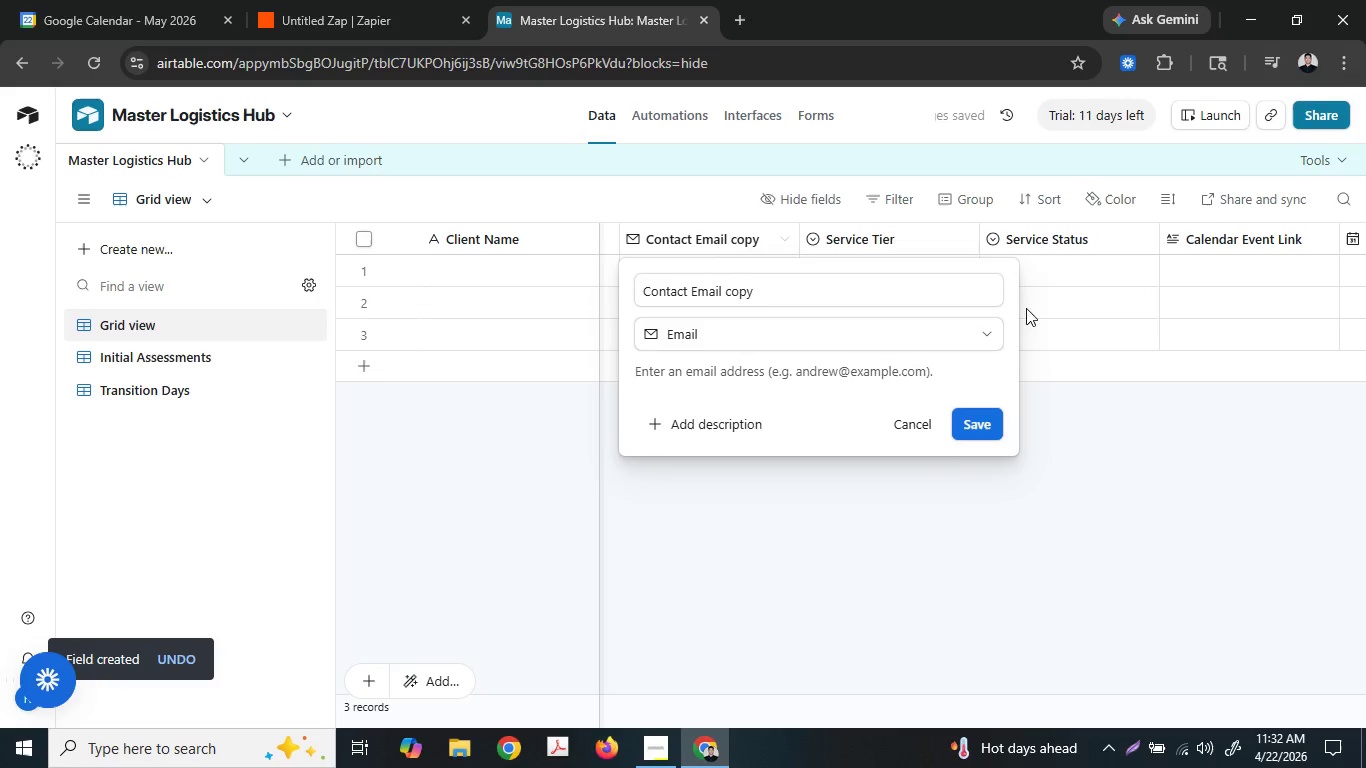 
left_click([940, 319])
 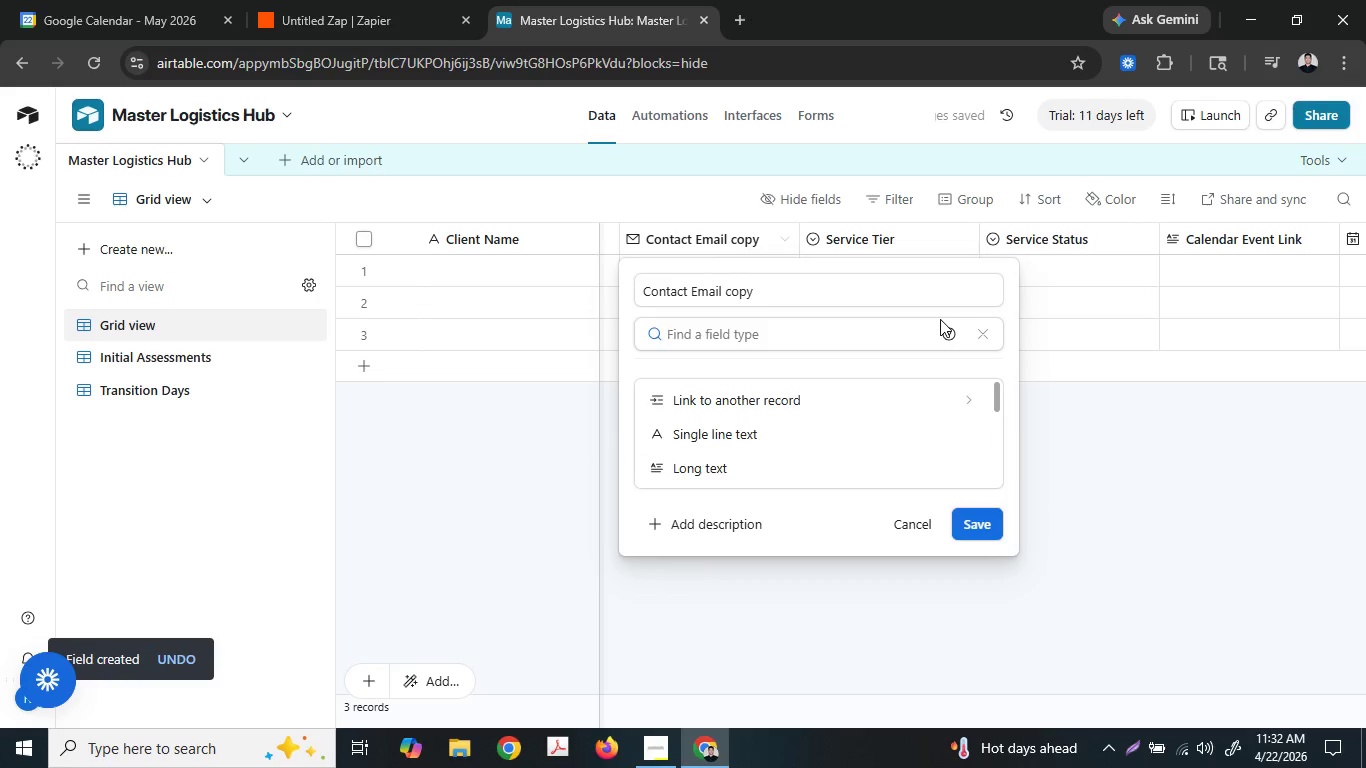 
key(S)
 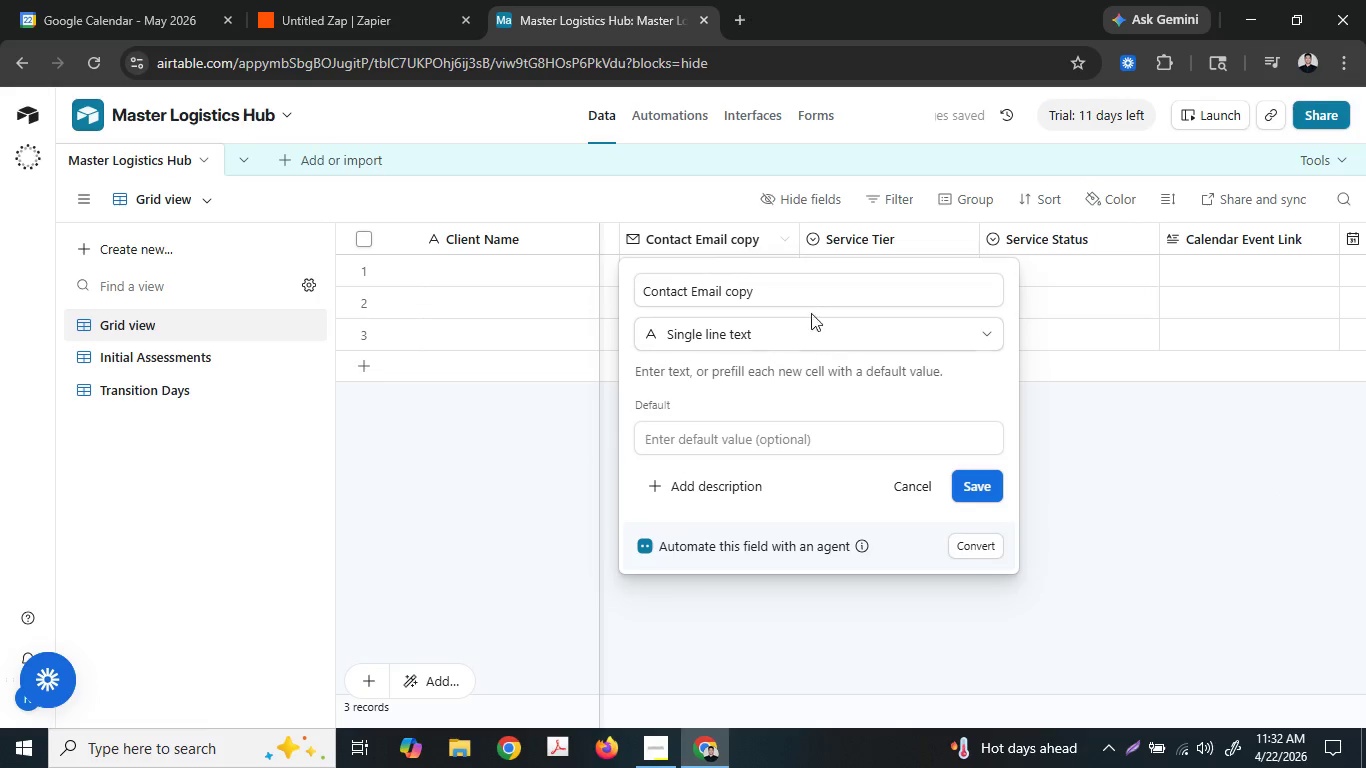 
double_click([799, 287])
 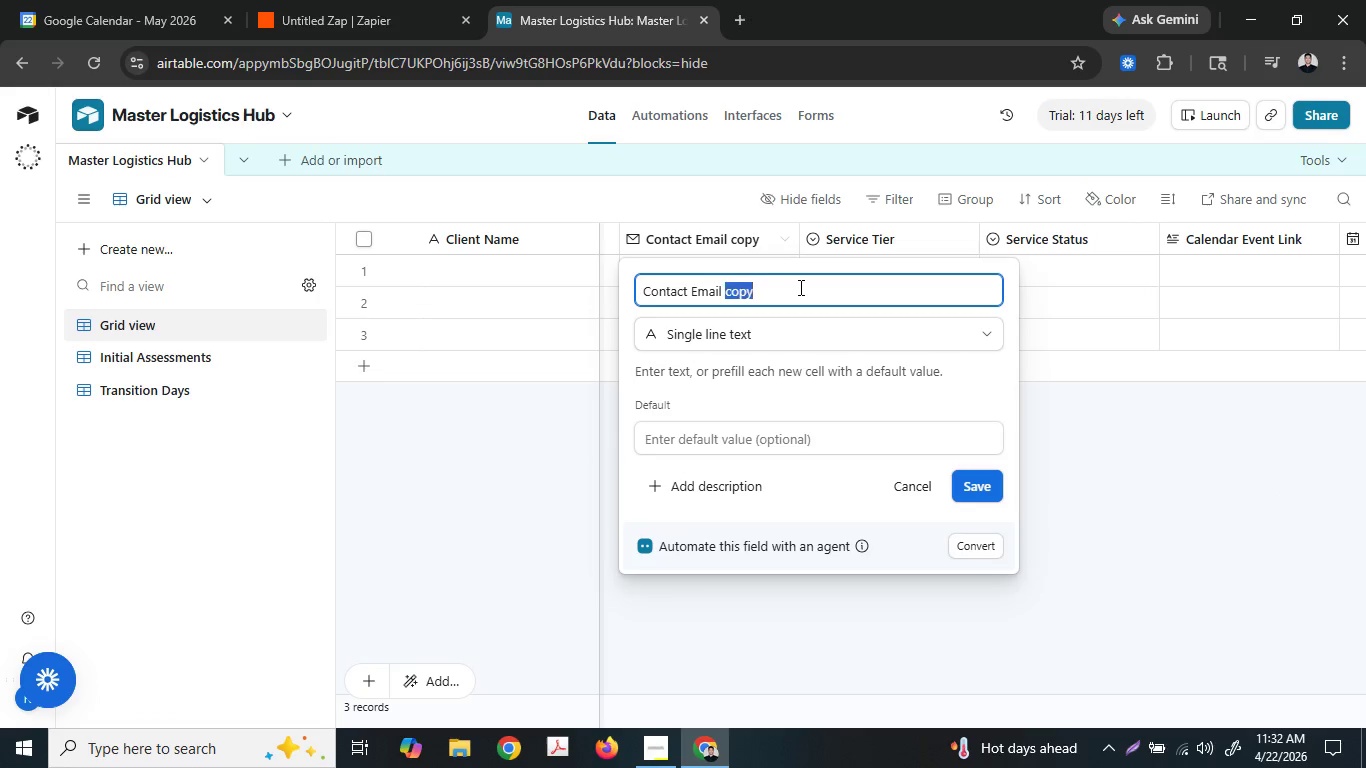 
triple_click([799, 287])
 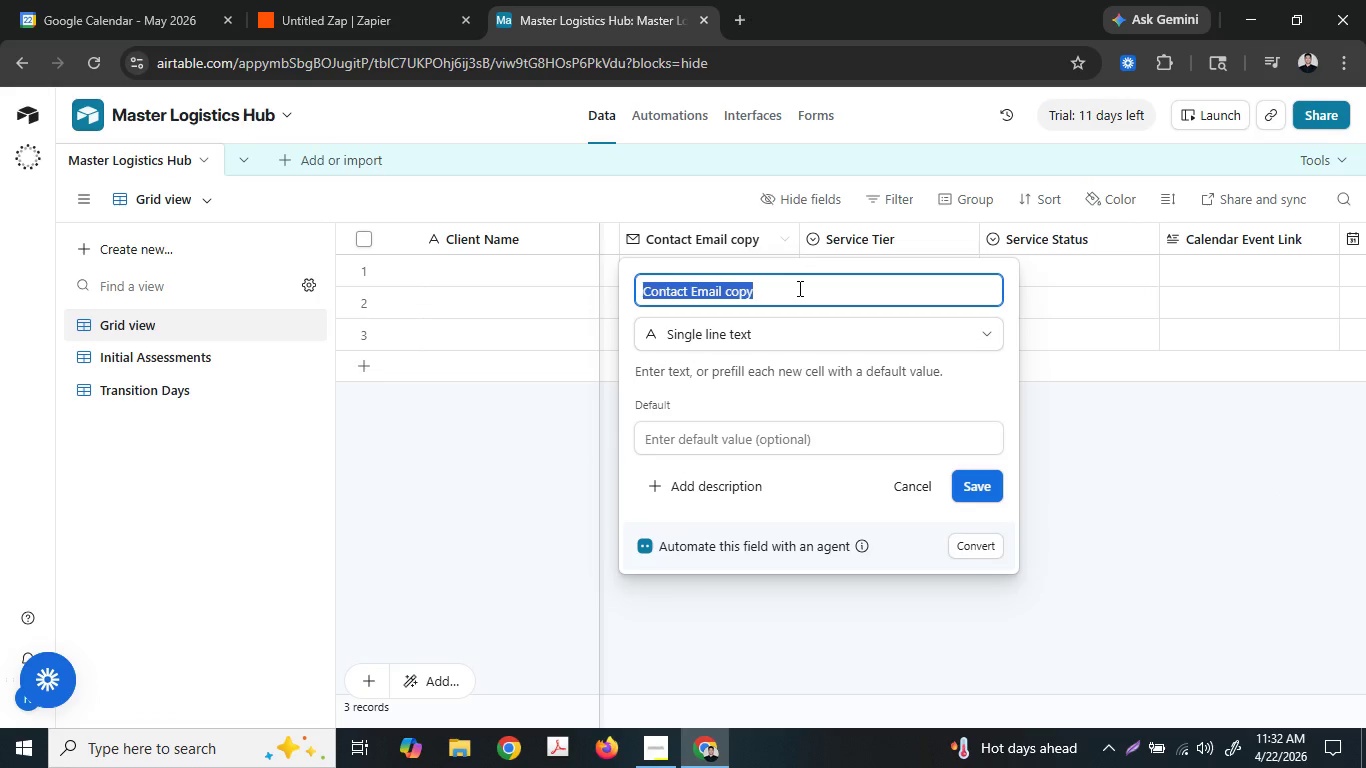 
type(Rela)
 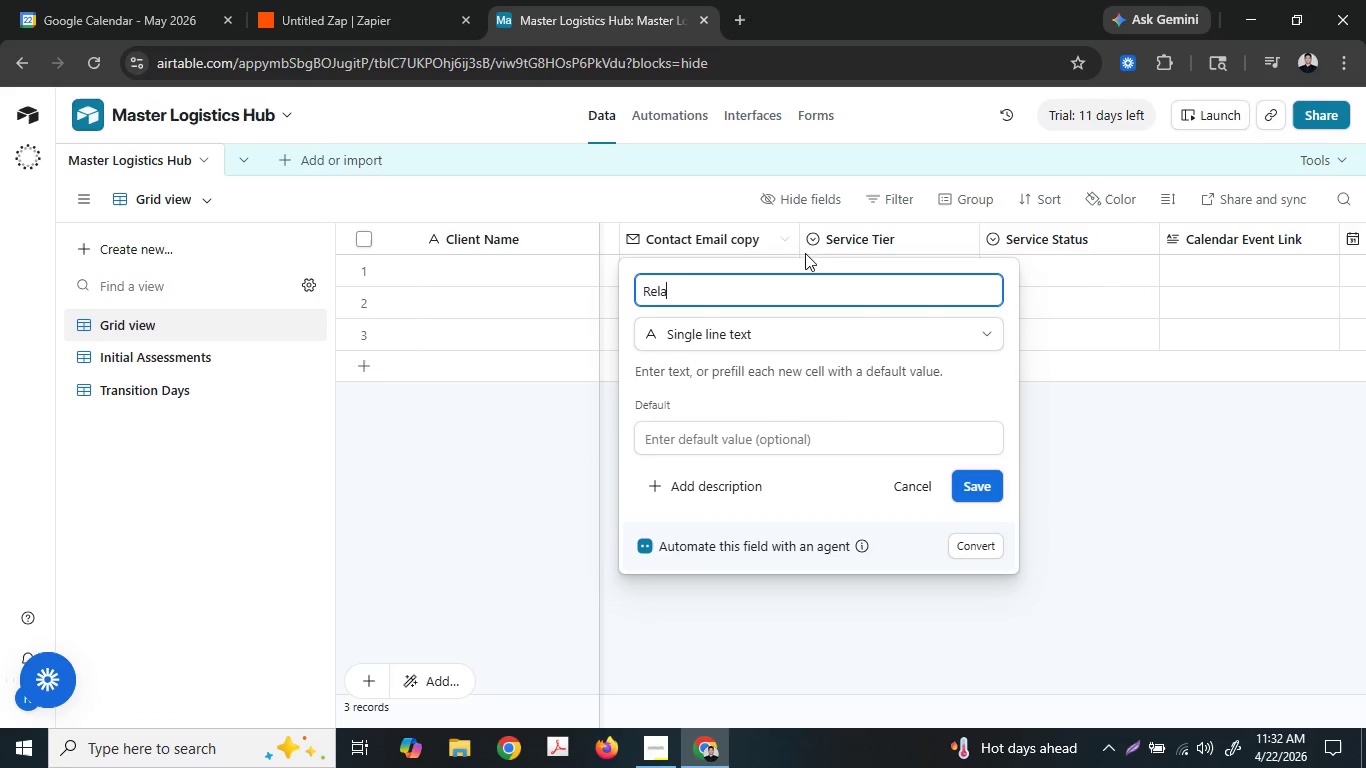 
type(tionsho)
key(Backspace)
type(ip)
 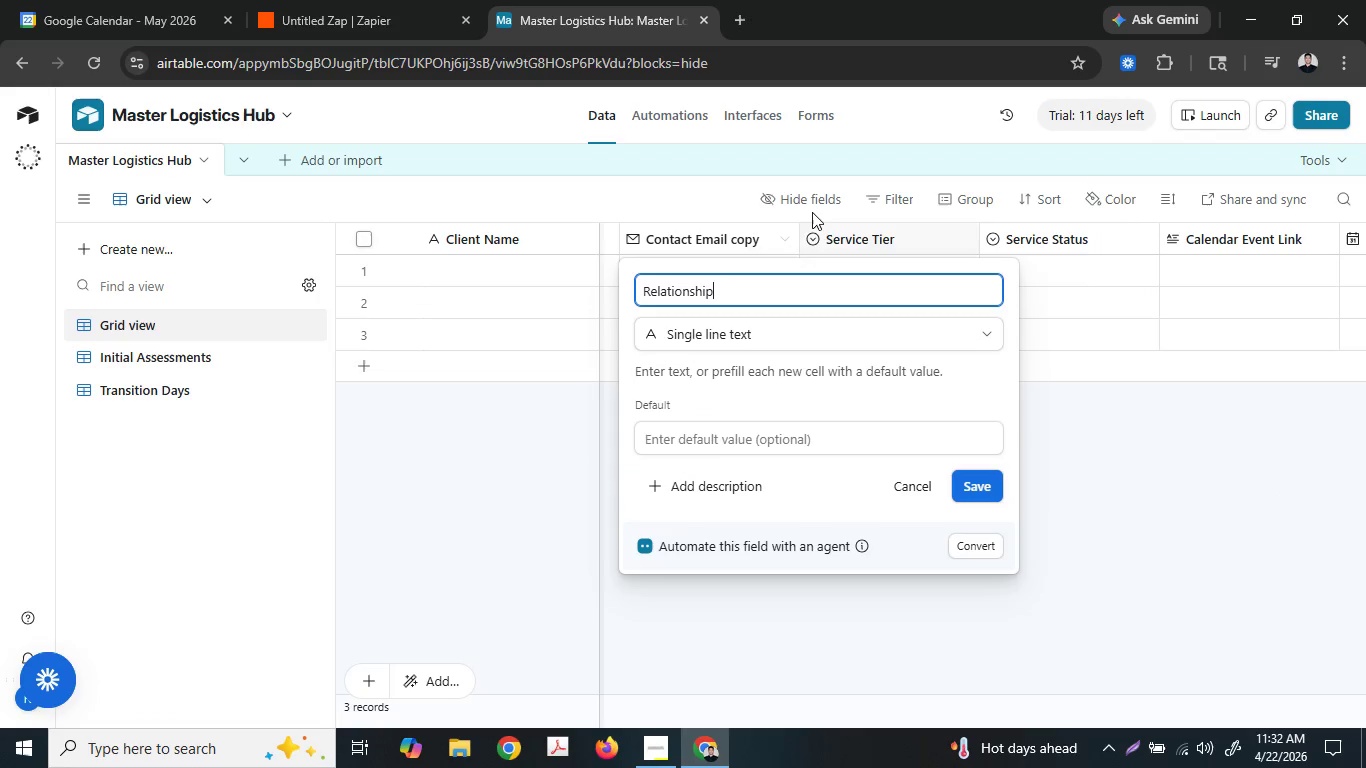 
type( to Client)
 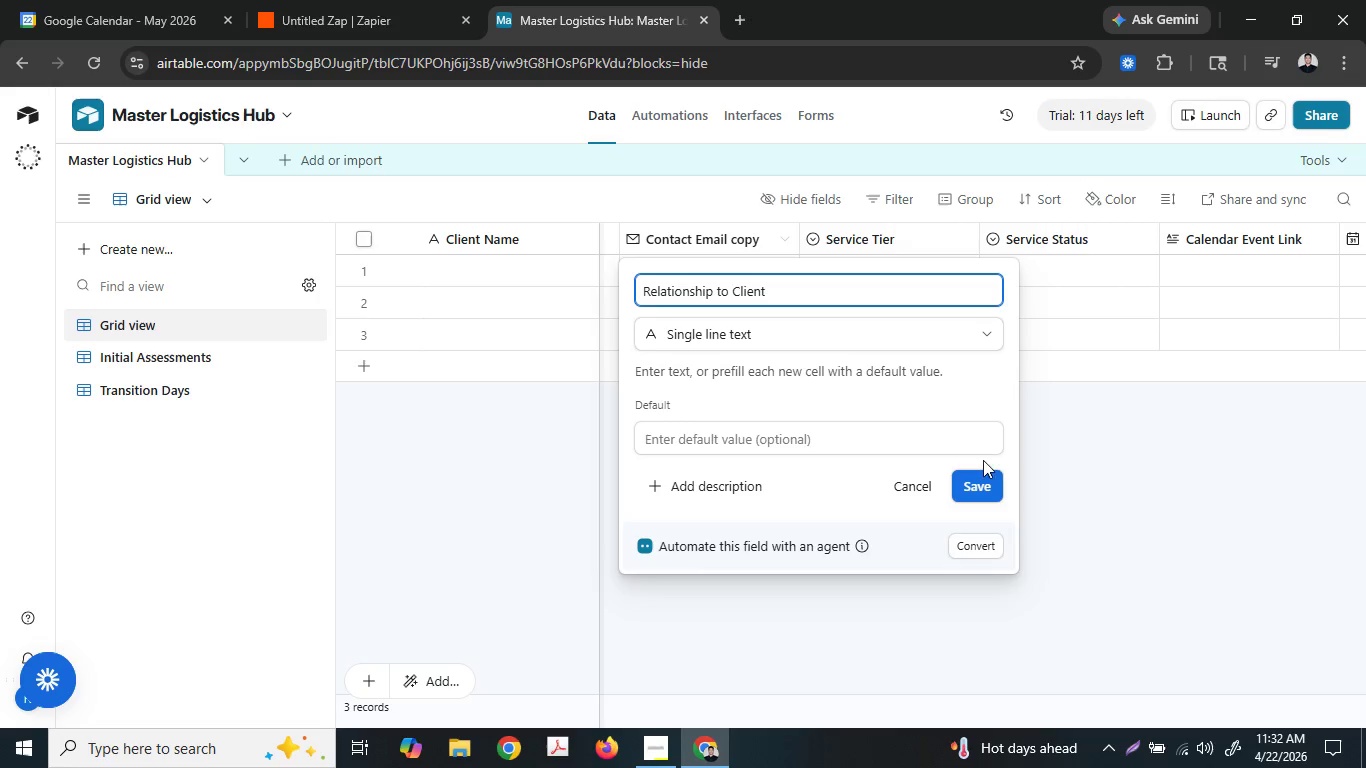 
left_click([992, 476])
 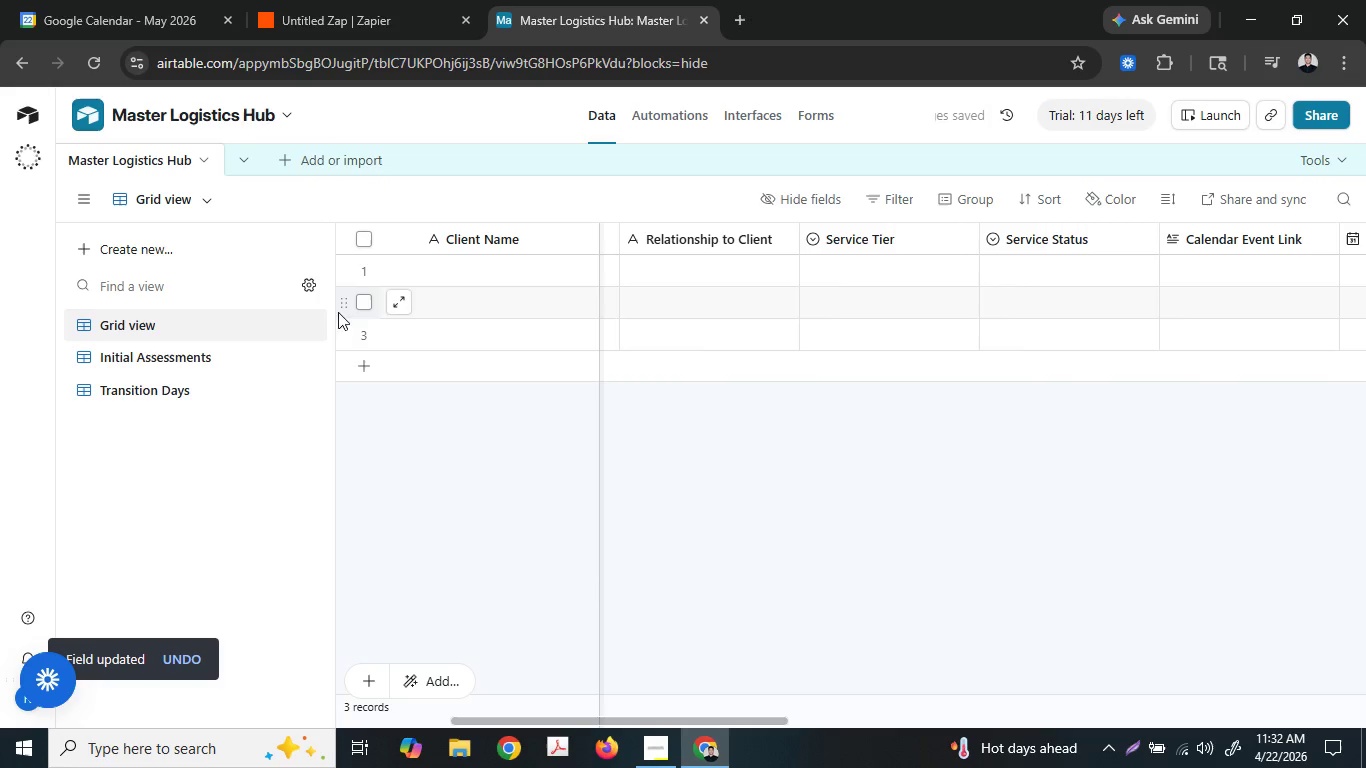 
left_click([232, 363])
 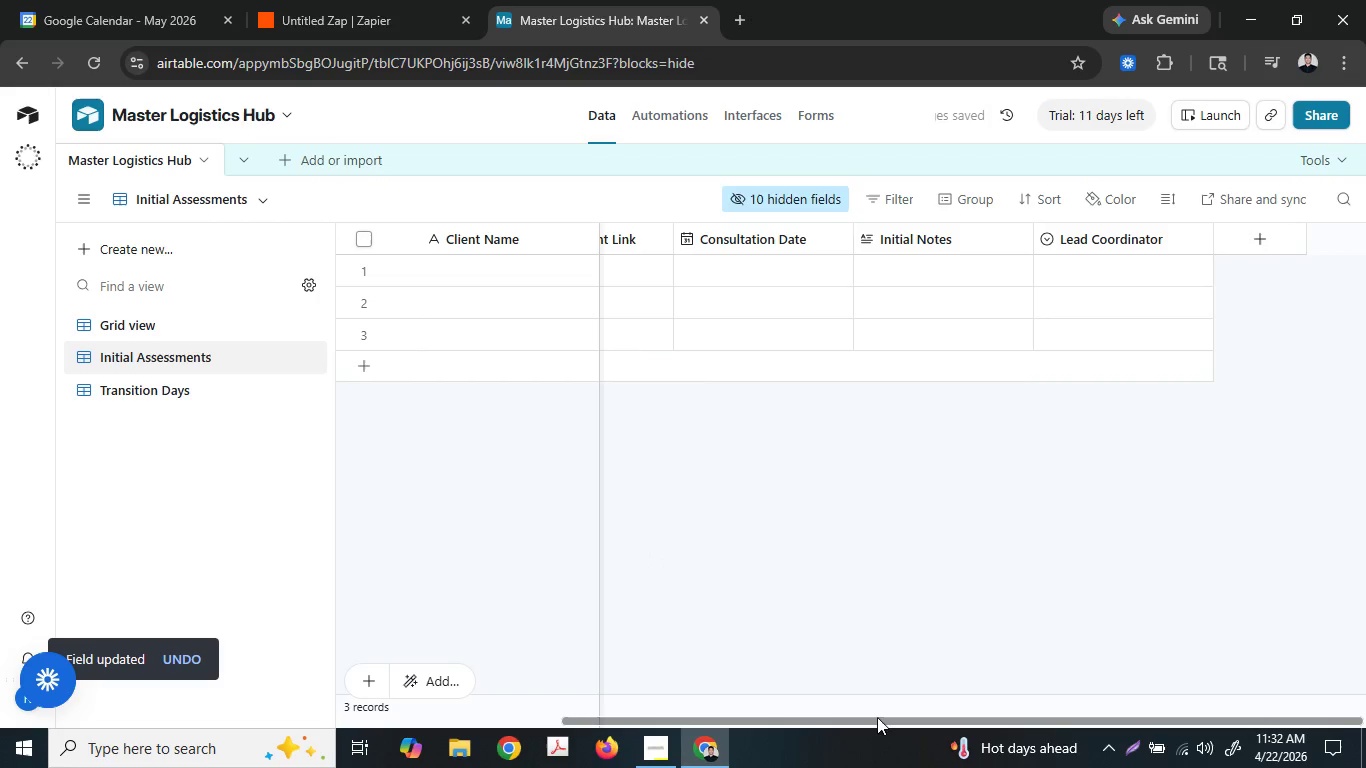 
left_click_drag(start_coordinate=[878, 718], to_coordinate=[539, 705])
 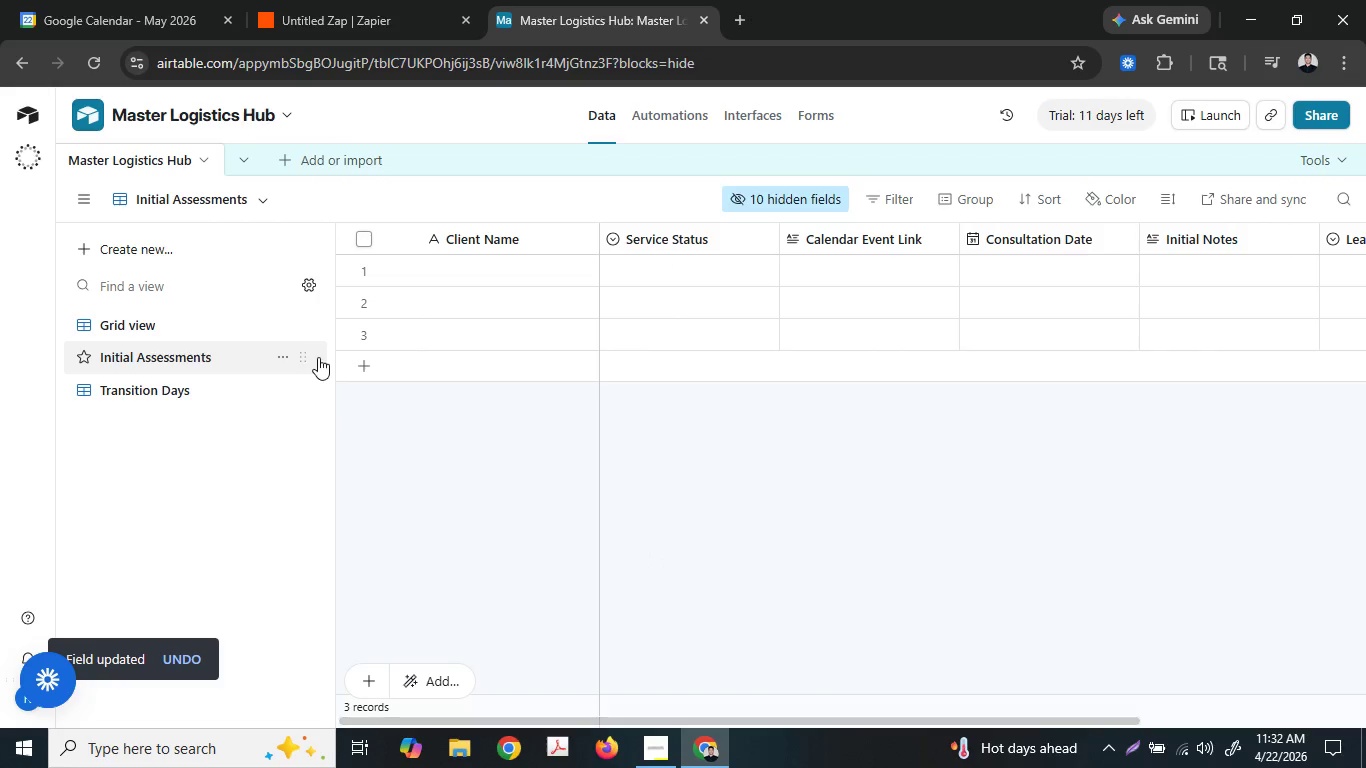 
left_click([288, 357])
 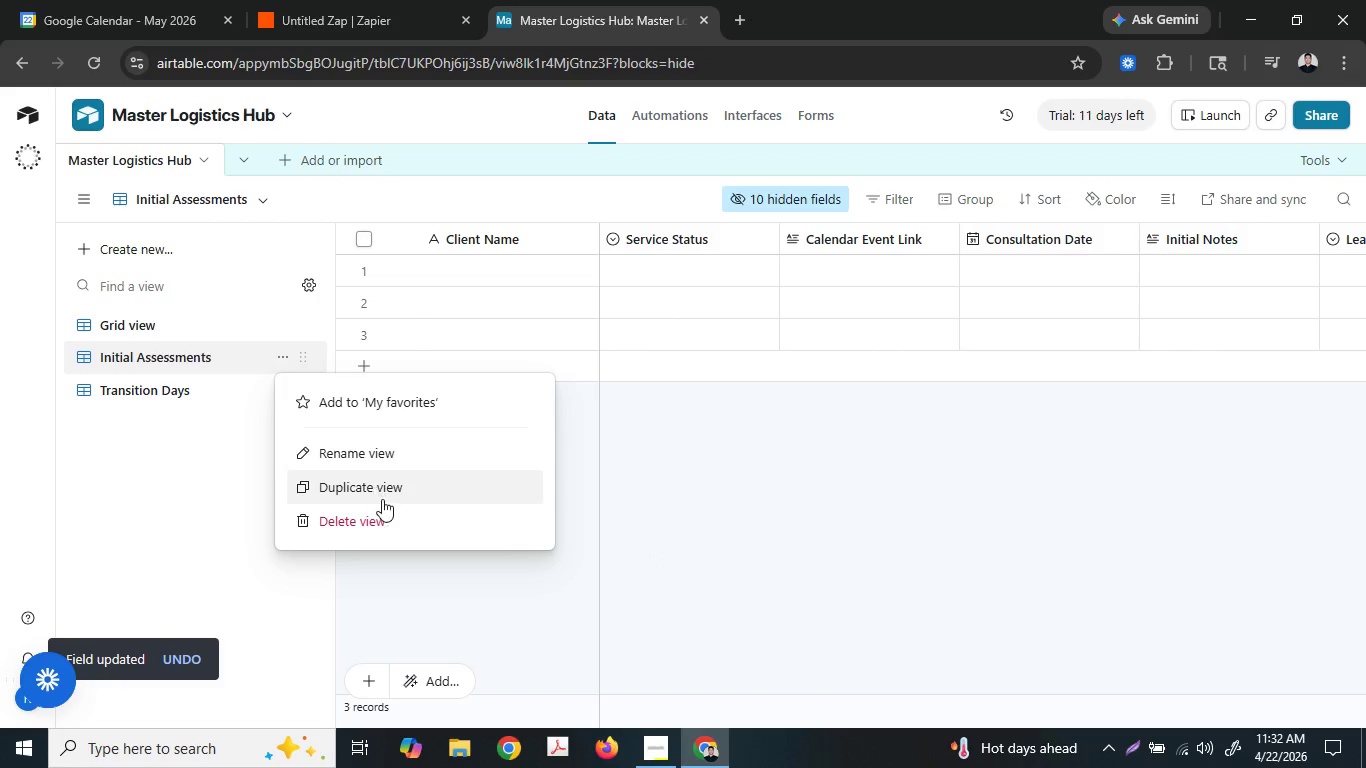 
left_click([393, 532])
 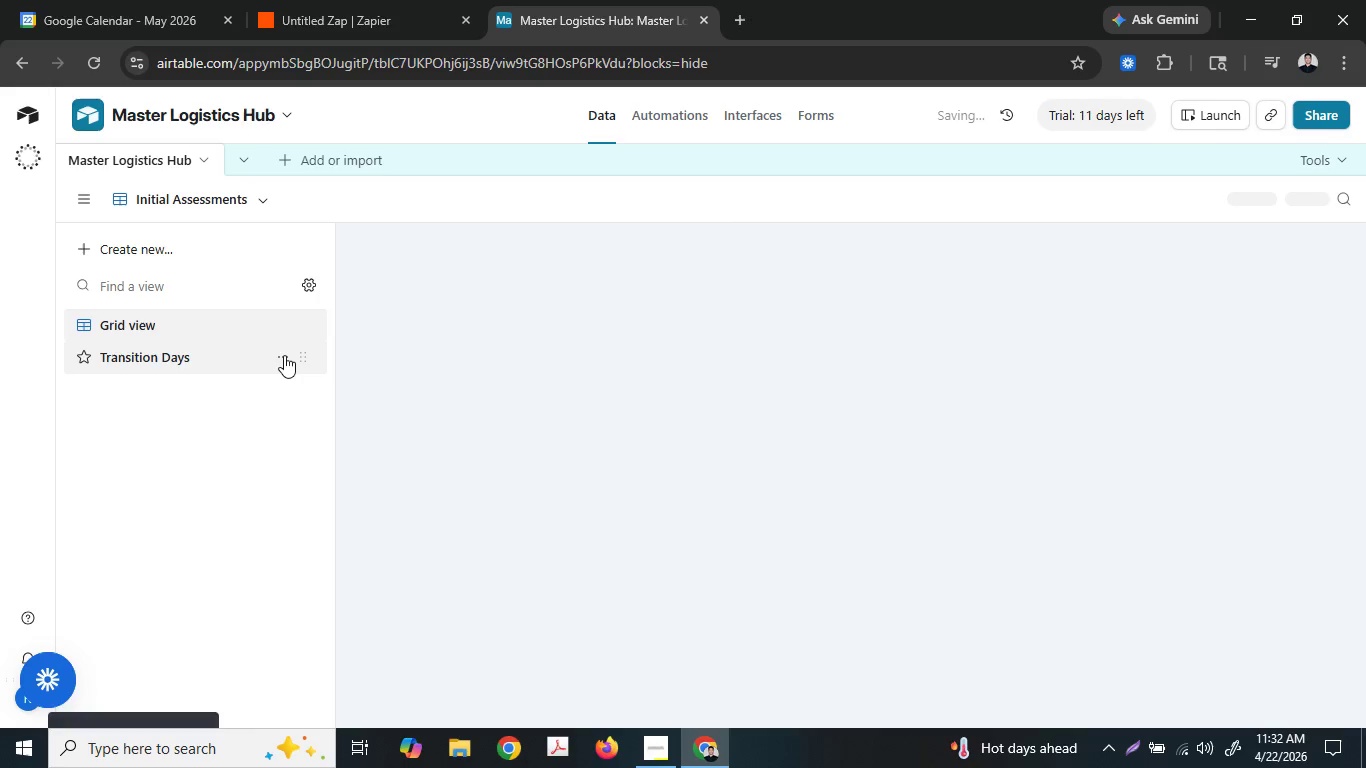 
left_click([284, 355])
 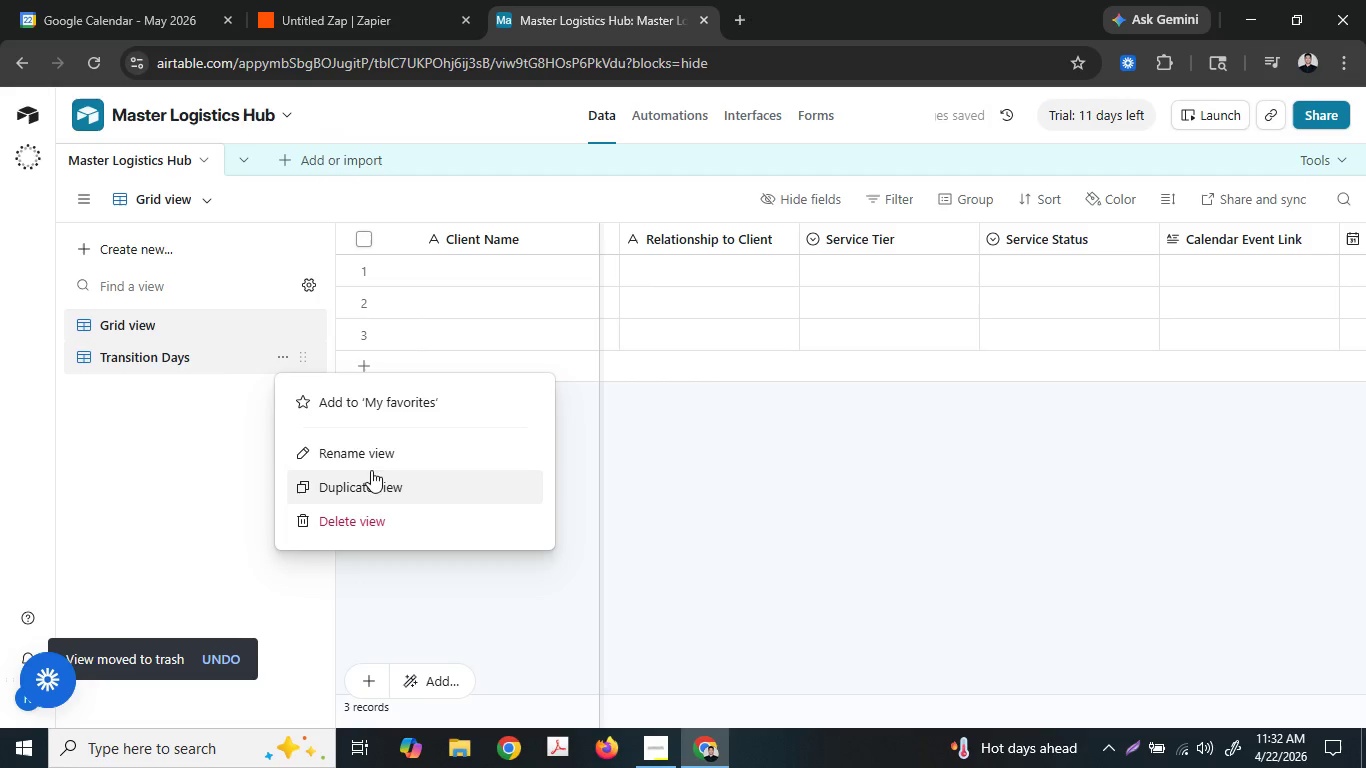 
left_click([200, 358])
 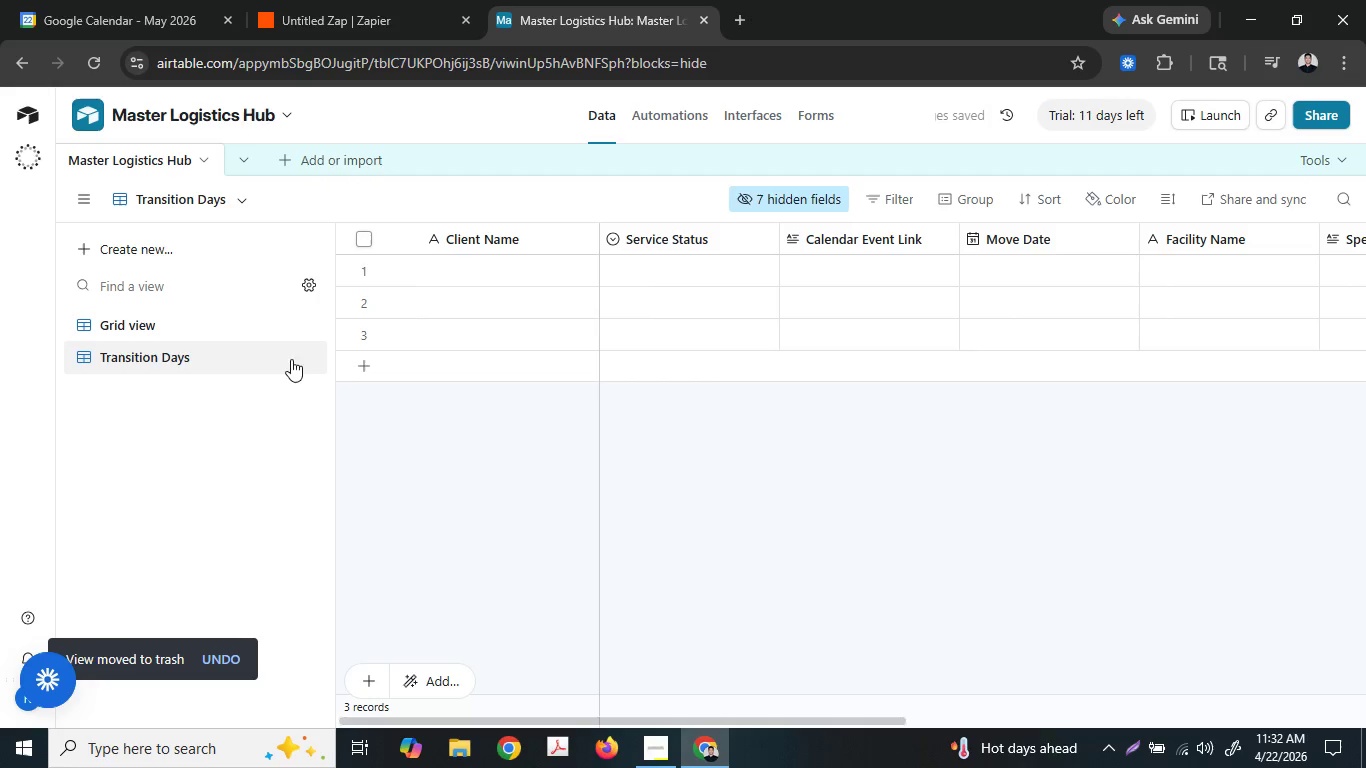 
left_click([294, 374])
 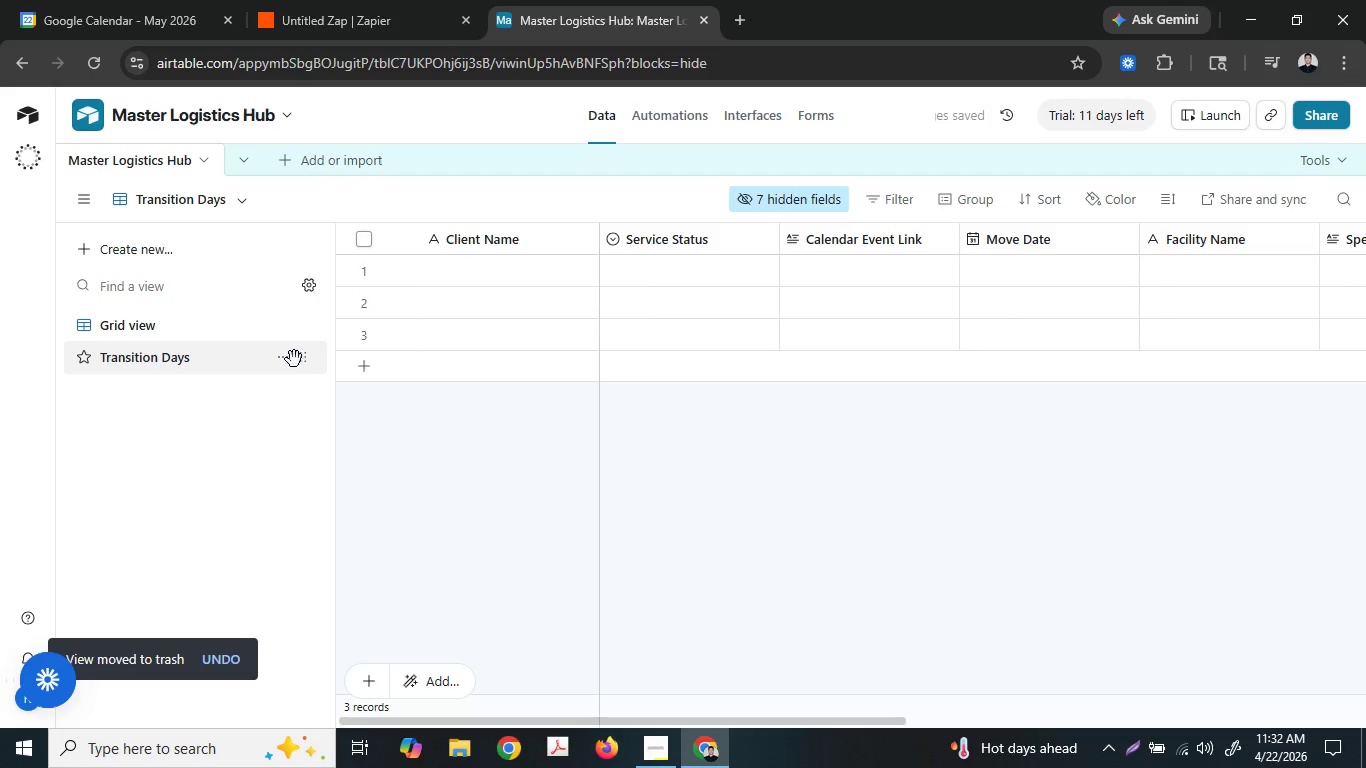 
left_click([282, 360])
 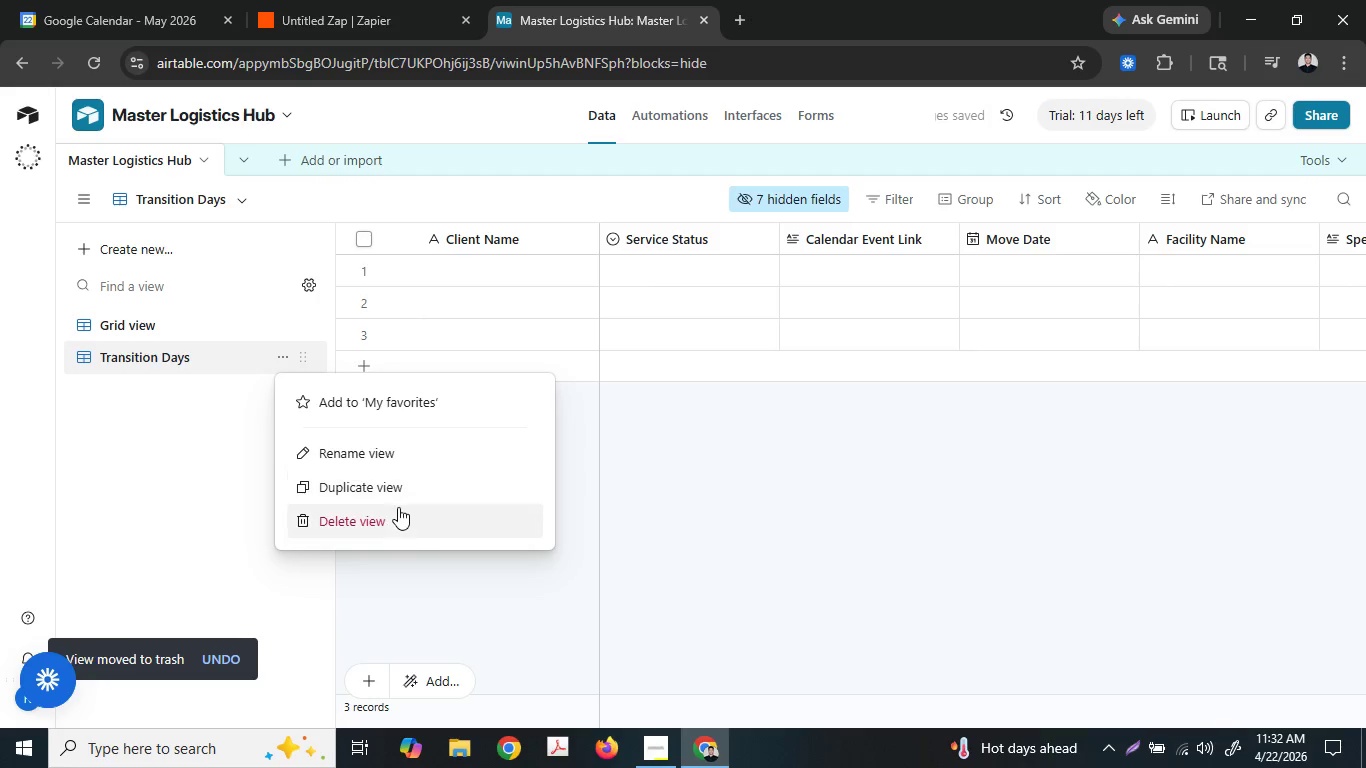 
left_click([399, 509])
 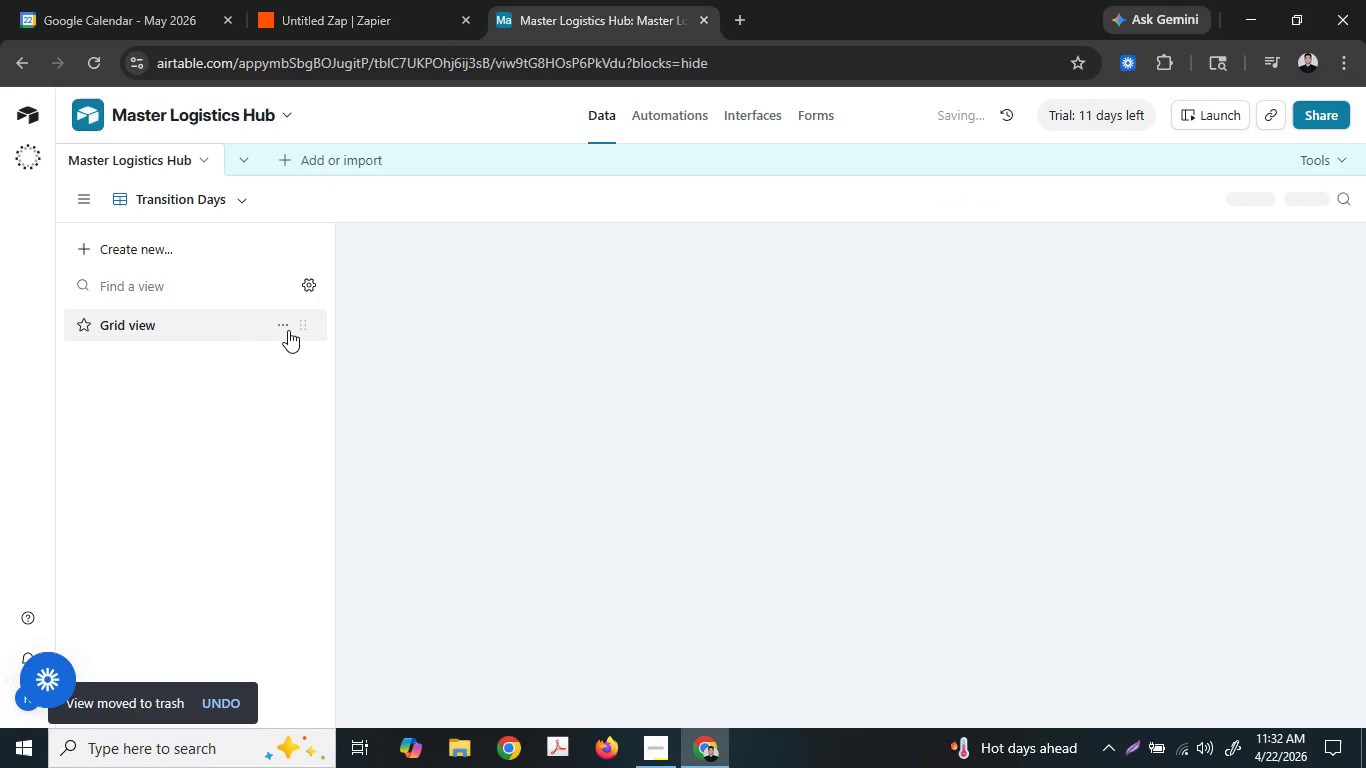 
left_click([285, 329])
 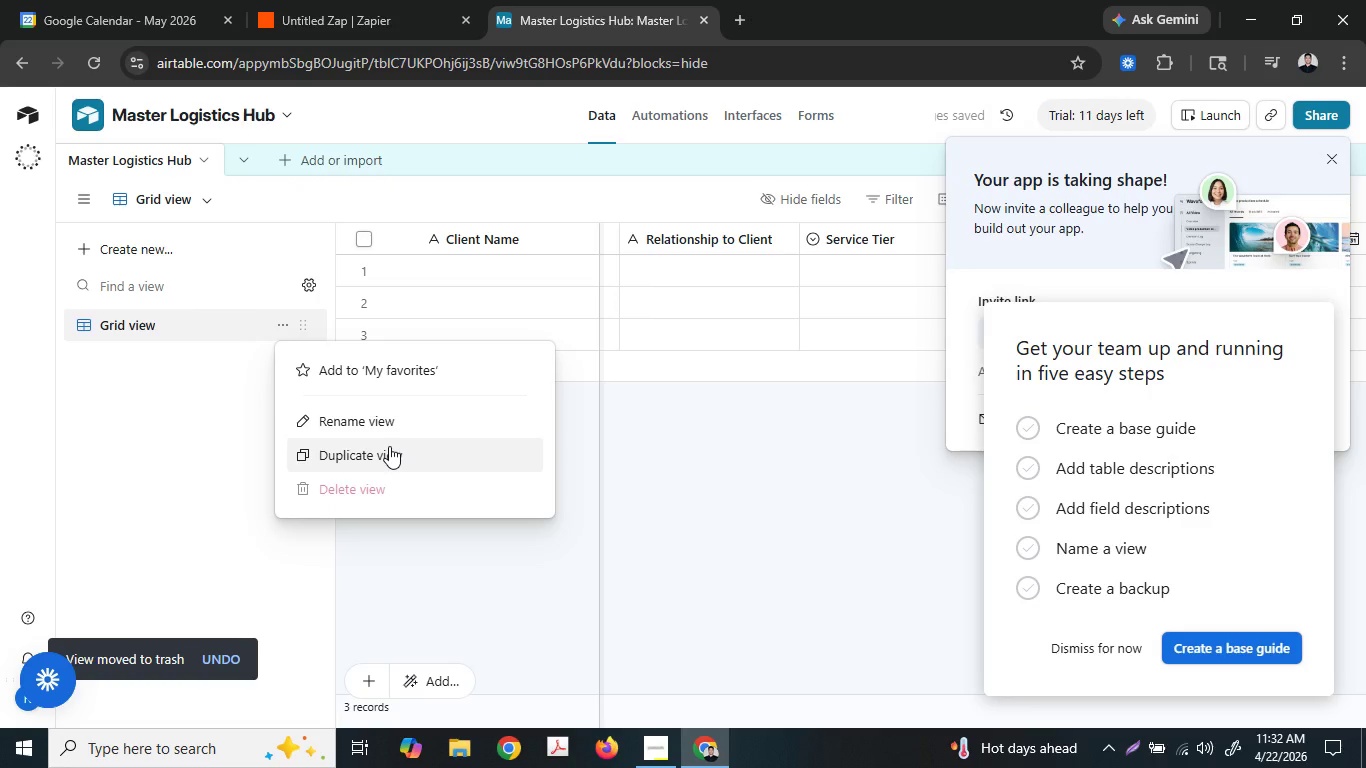 
left_click([389, 446])
 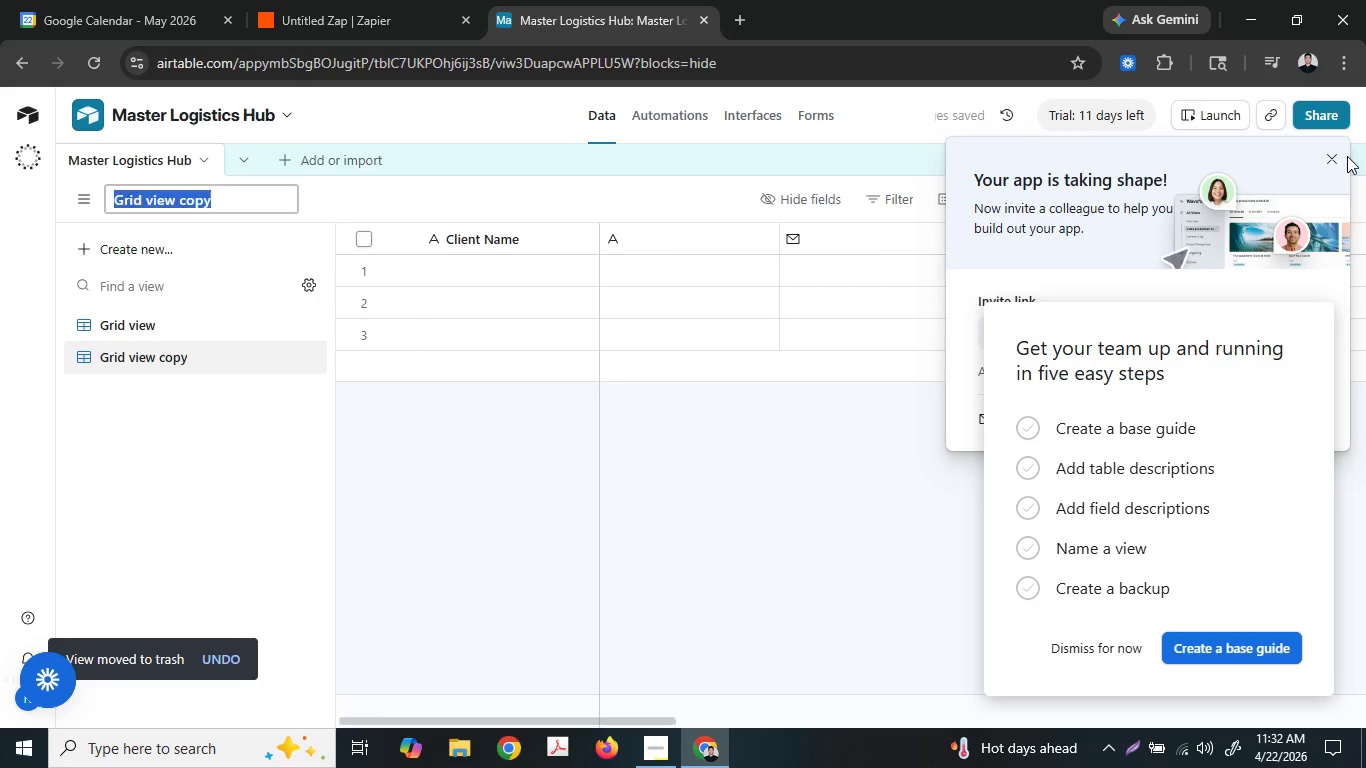 
left_click([1332, 155])
 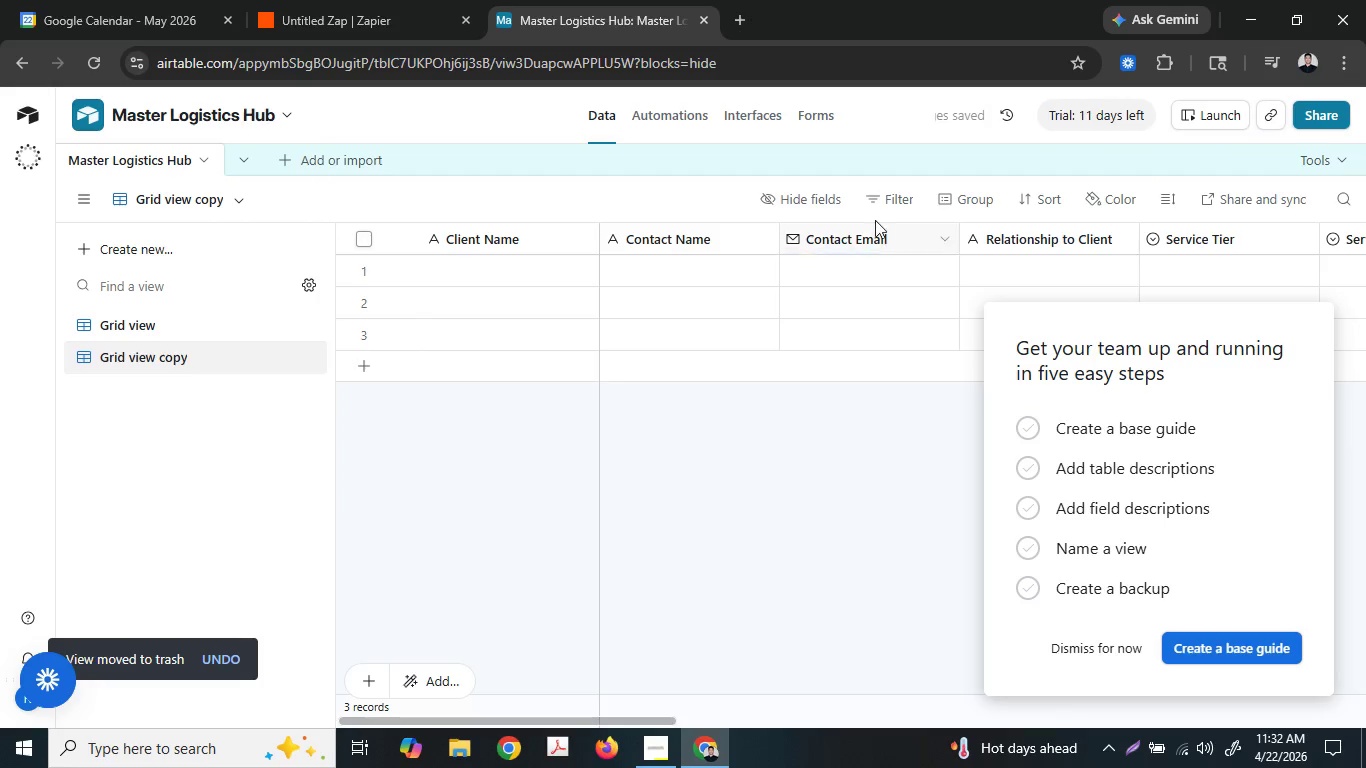 
left_click([839, 191])
 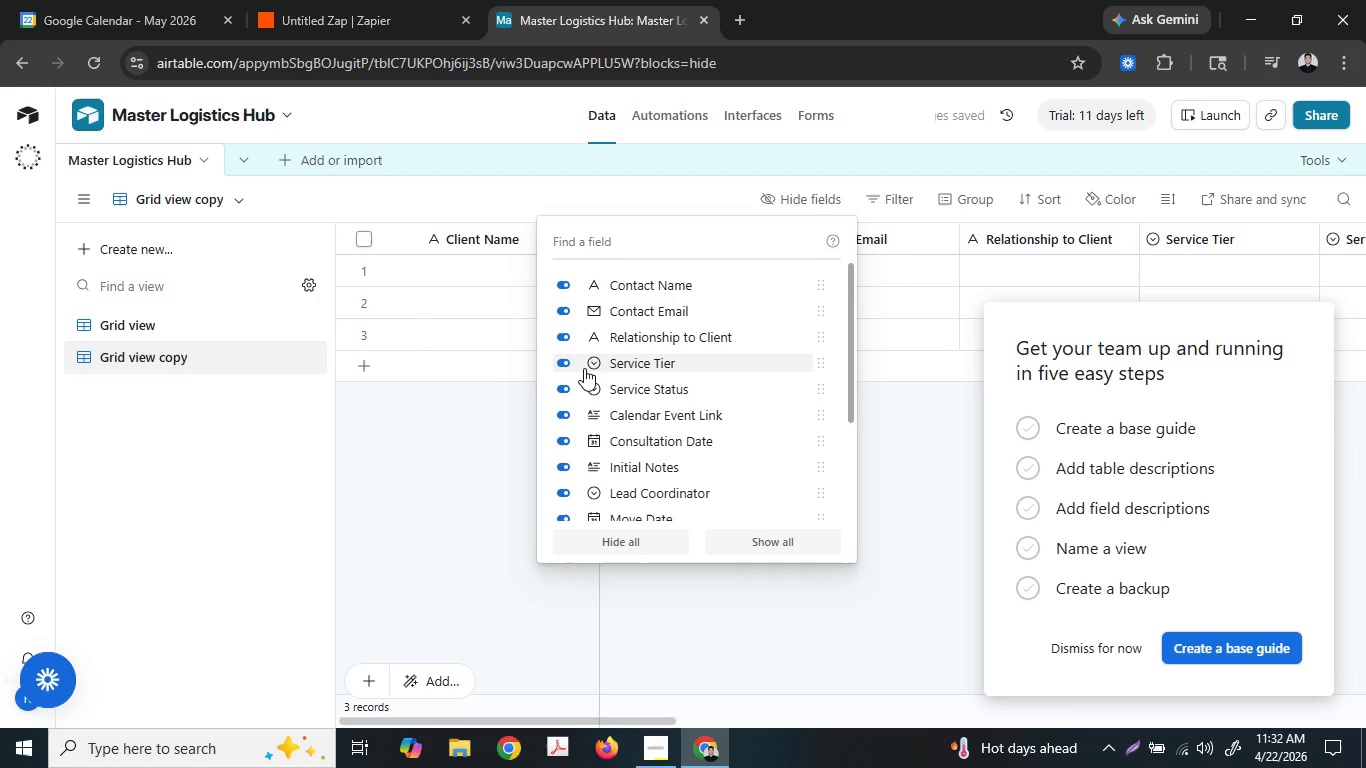 
scroll: coordinate [584, 368], scroll_direction: down, amount: 1.0
 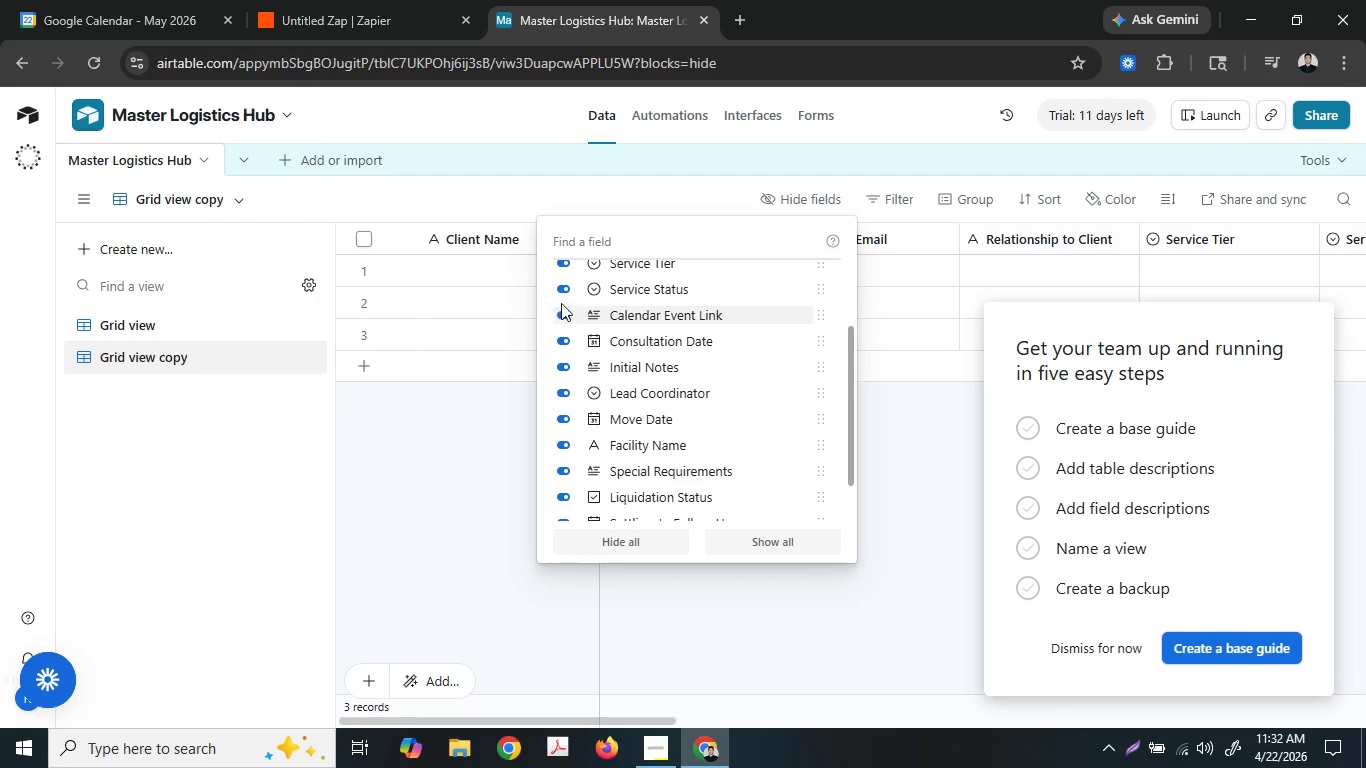 
left_click([565, 289])
 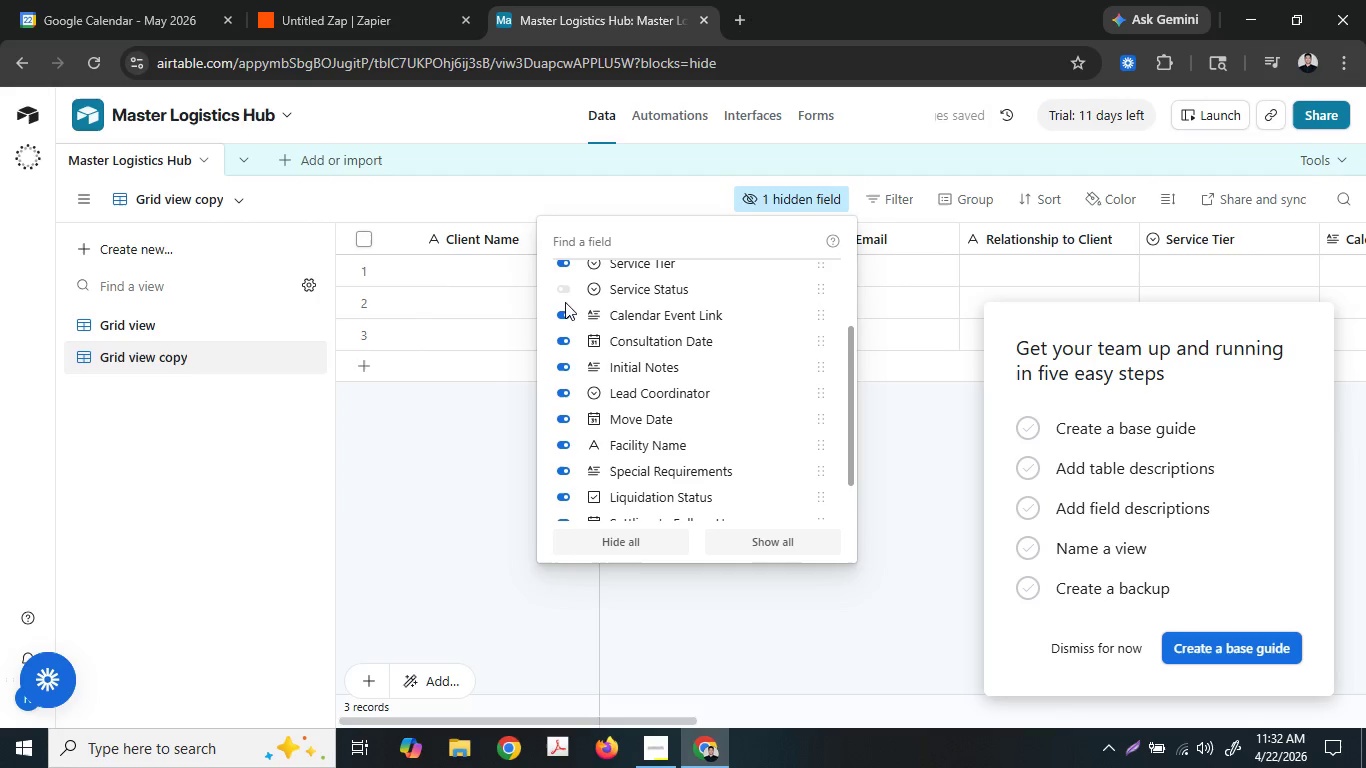 
mouse_move([565, 338])
 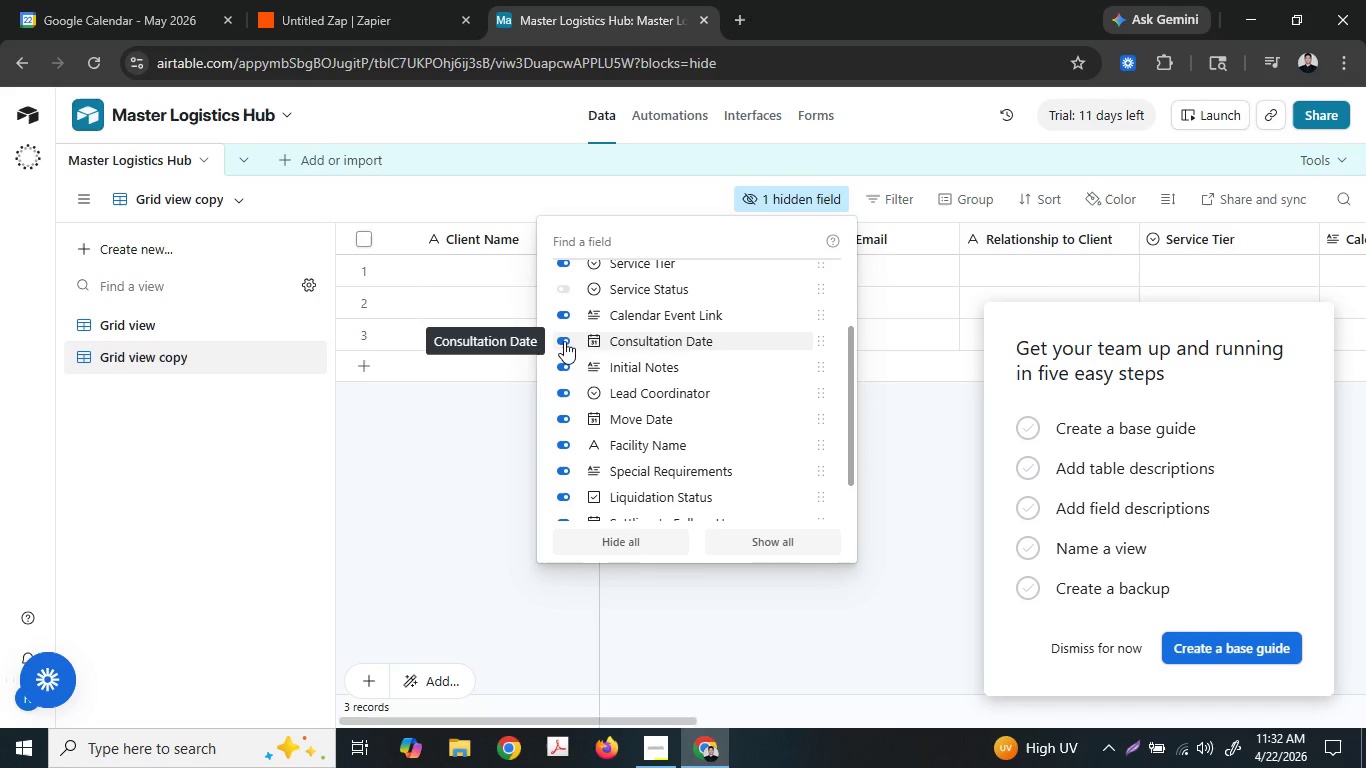 
wait(6.24)
 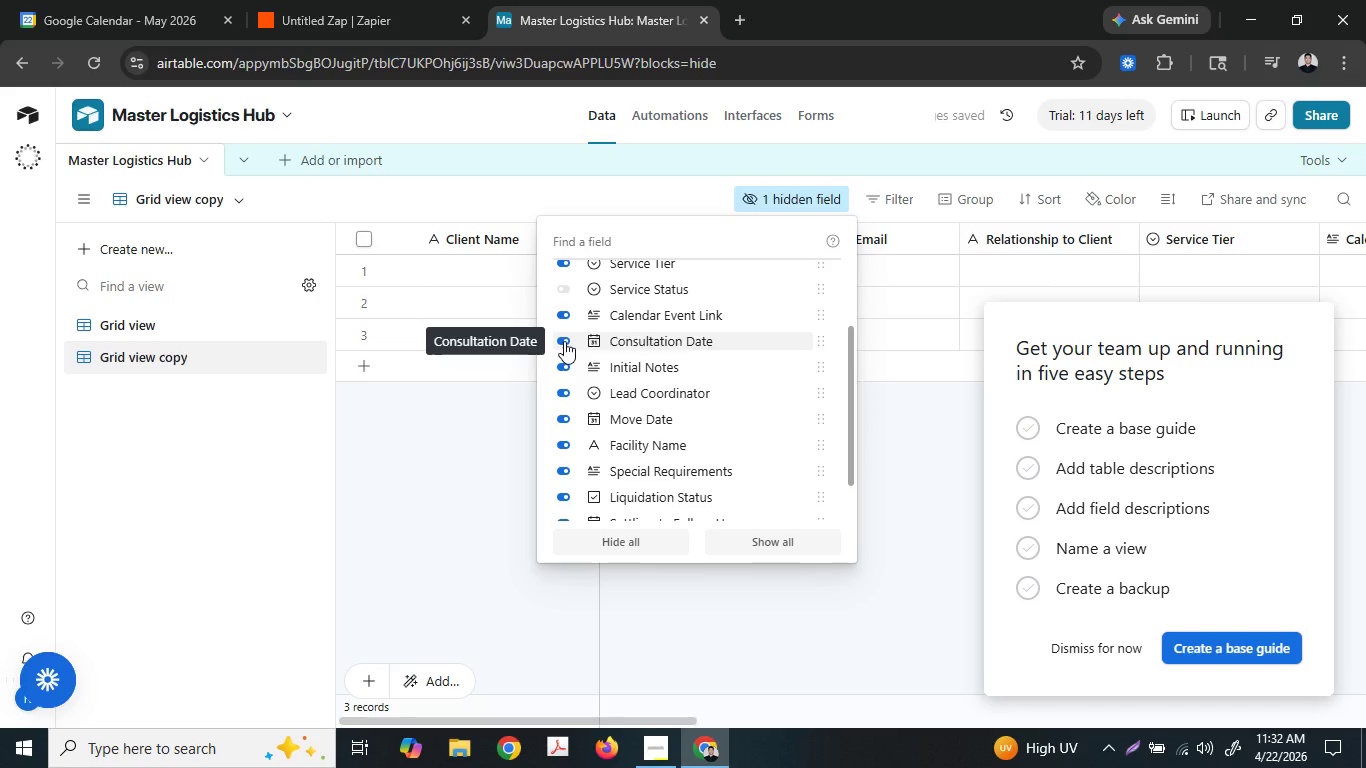 
scroll: coordinate [574, 375], scroll_direction: down, amount: 1.0
 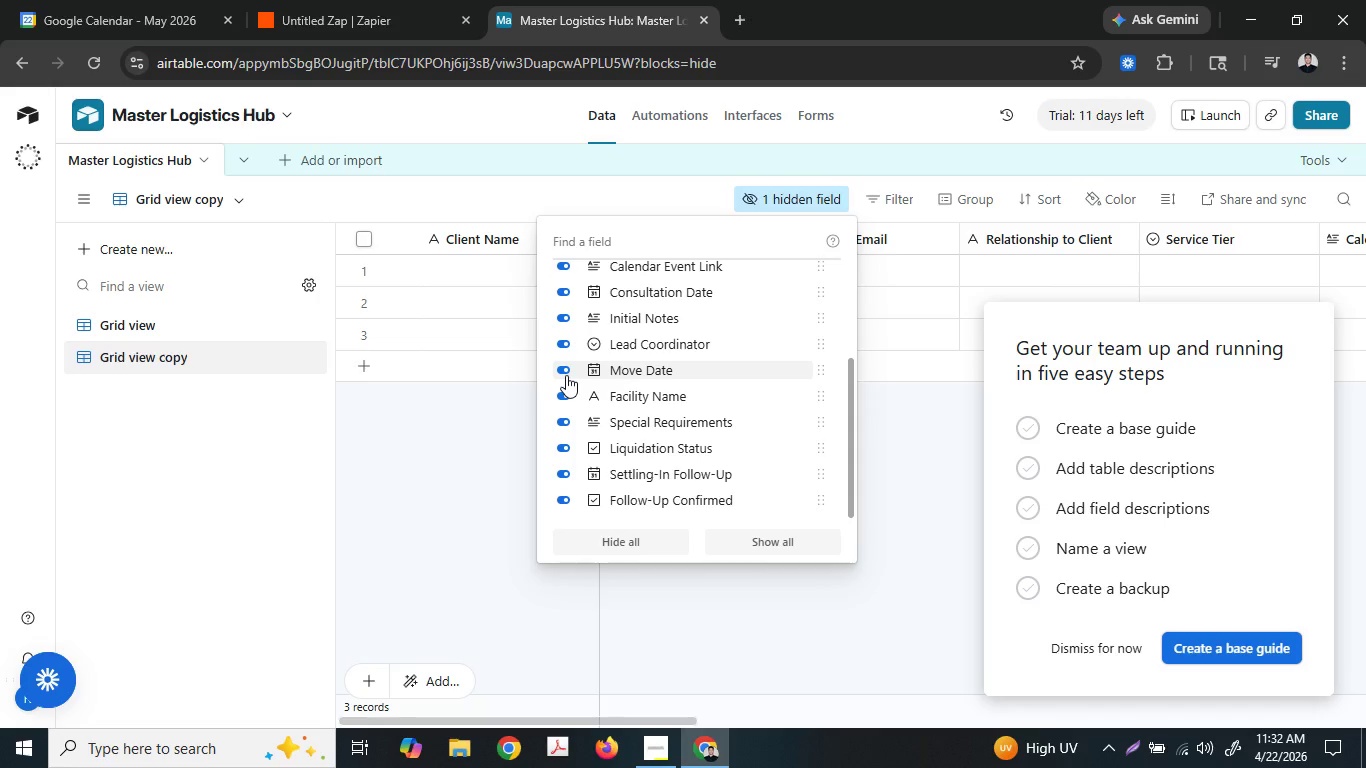 
left_click([566, 375])
 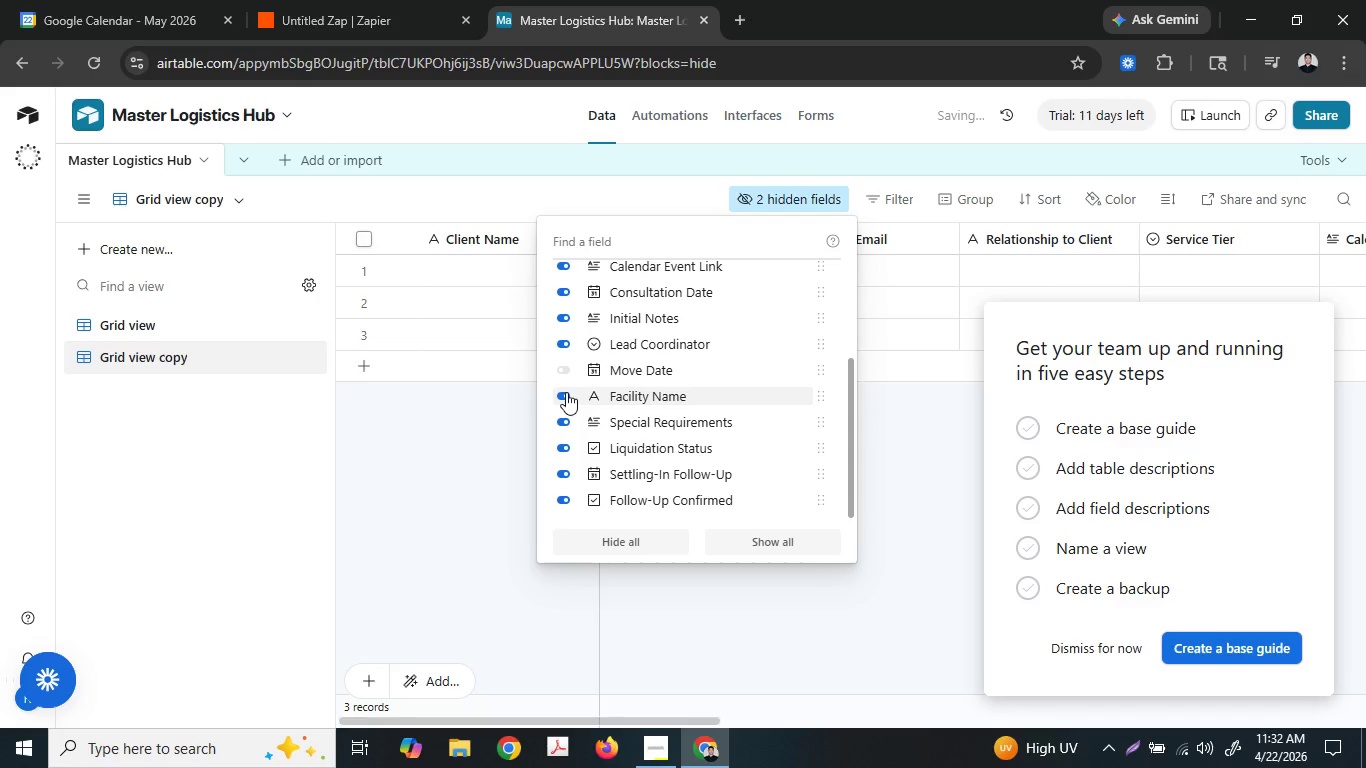 
double_click([566, 392])
 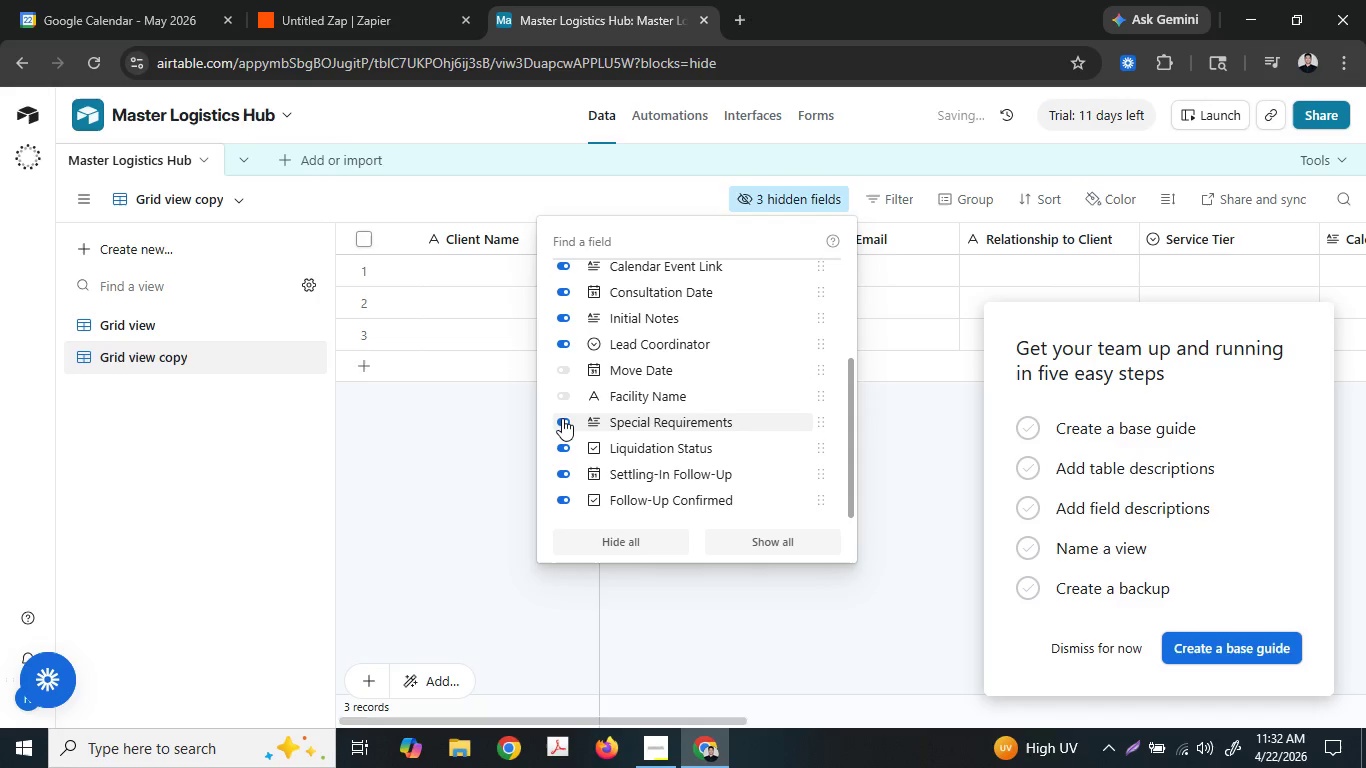 
left_click([562, 418])
 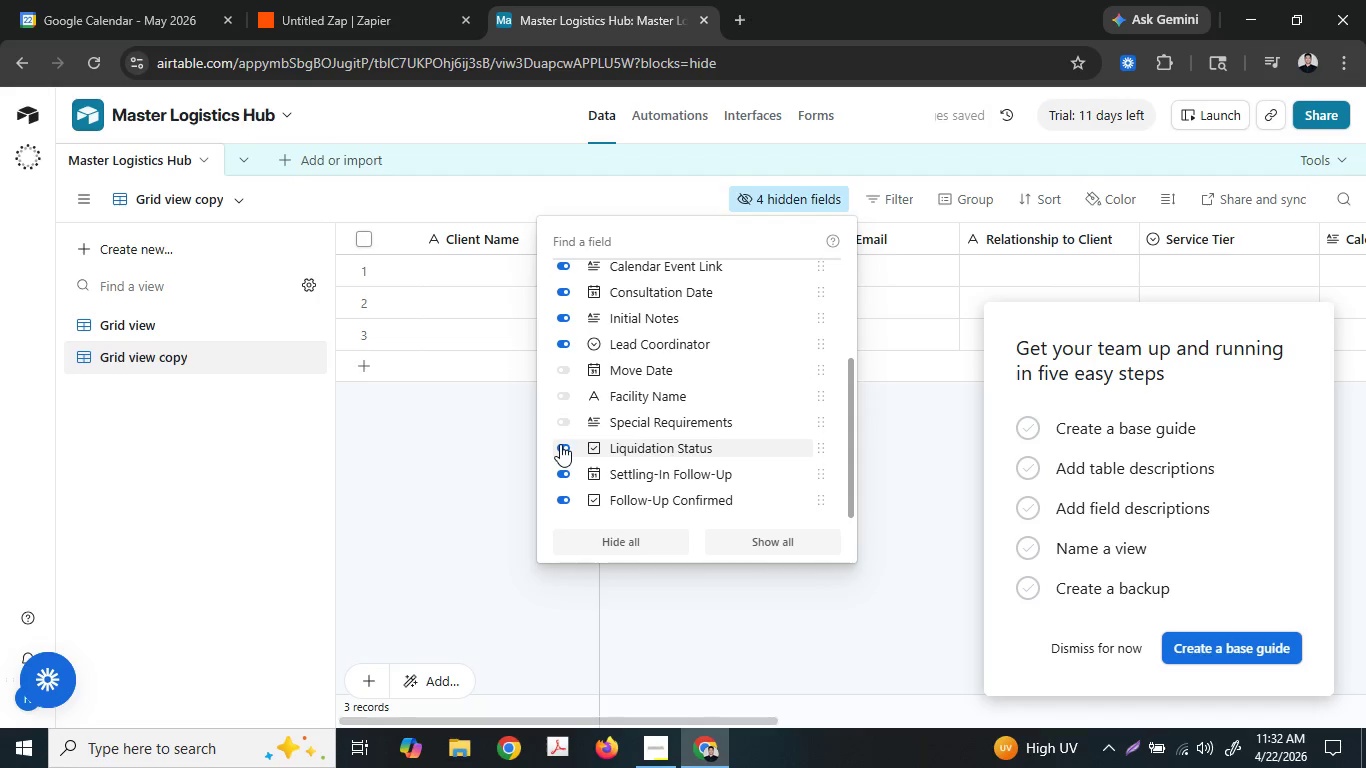 
left_click([559, 444])
 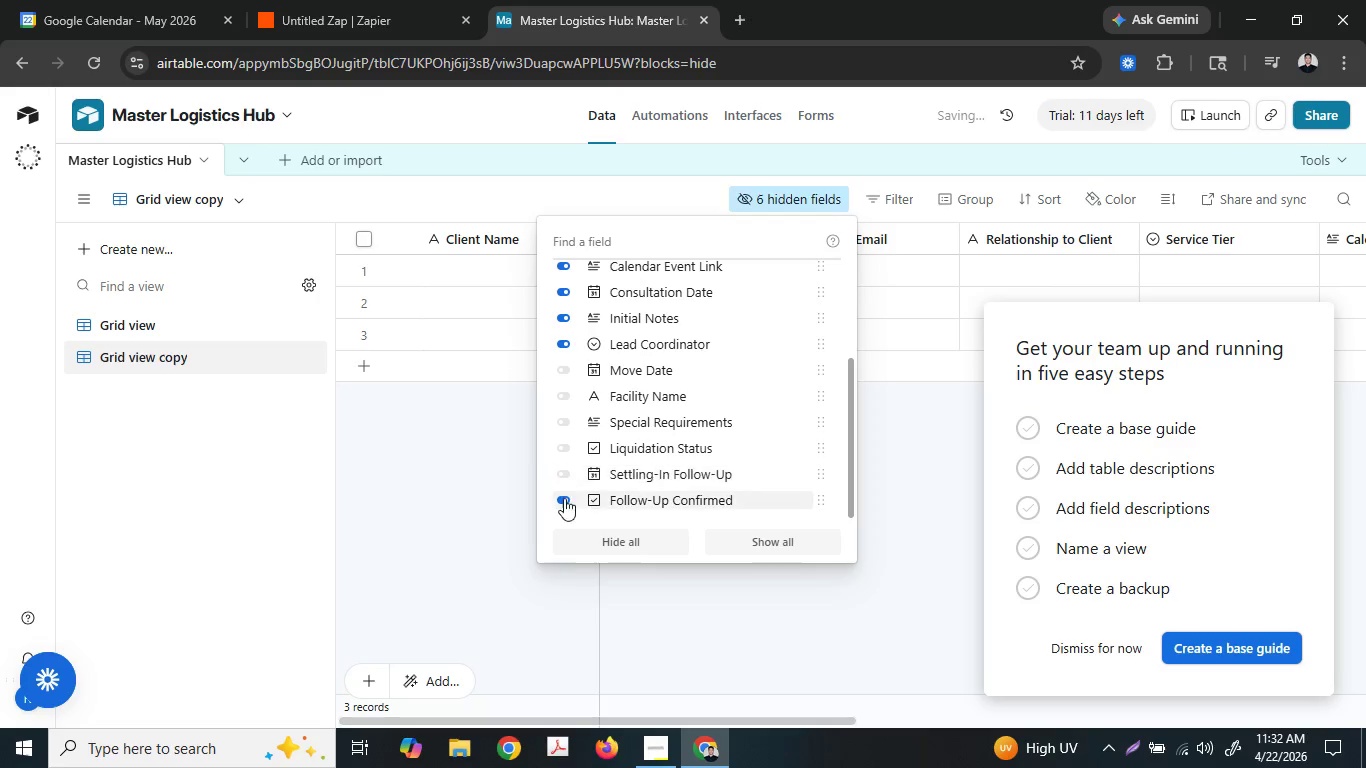 
double_click([563, 504])
 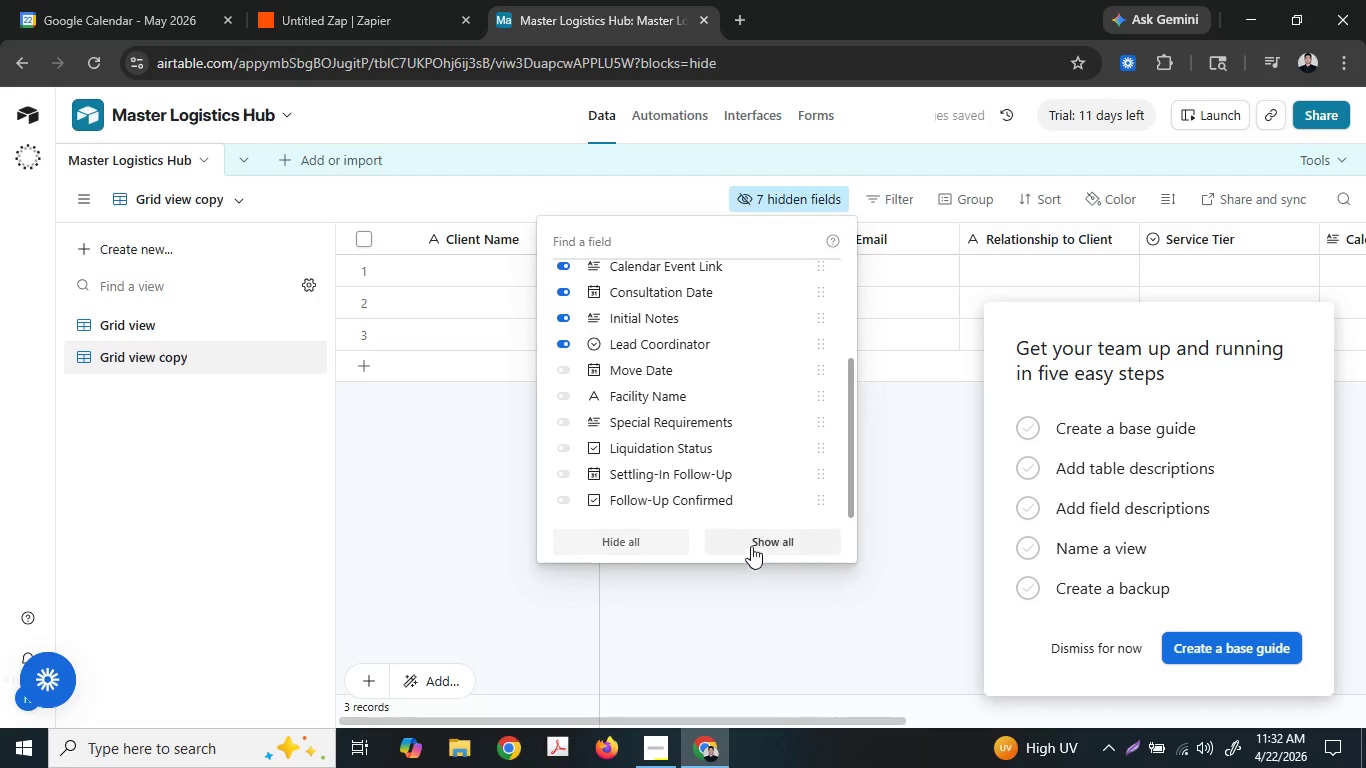 
left_click_drag(start_coordinate=[757, 529], to_coordinate=[850, 259])
 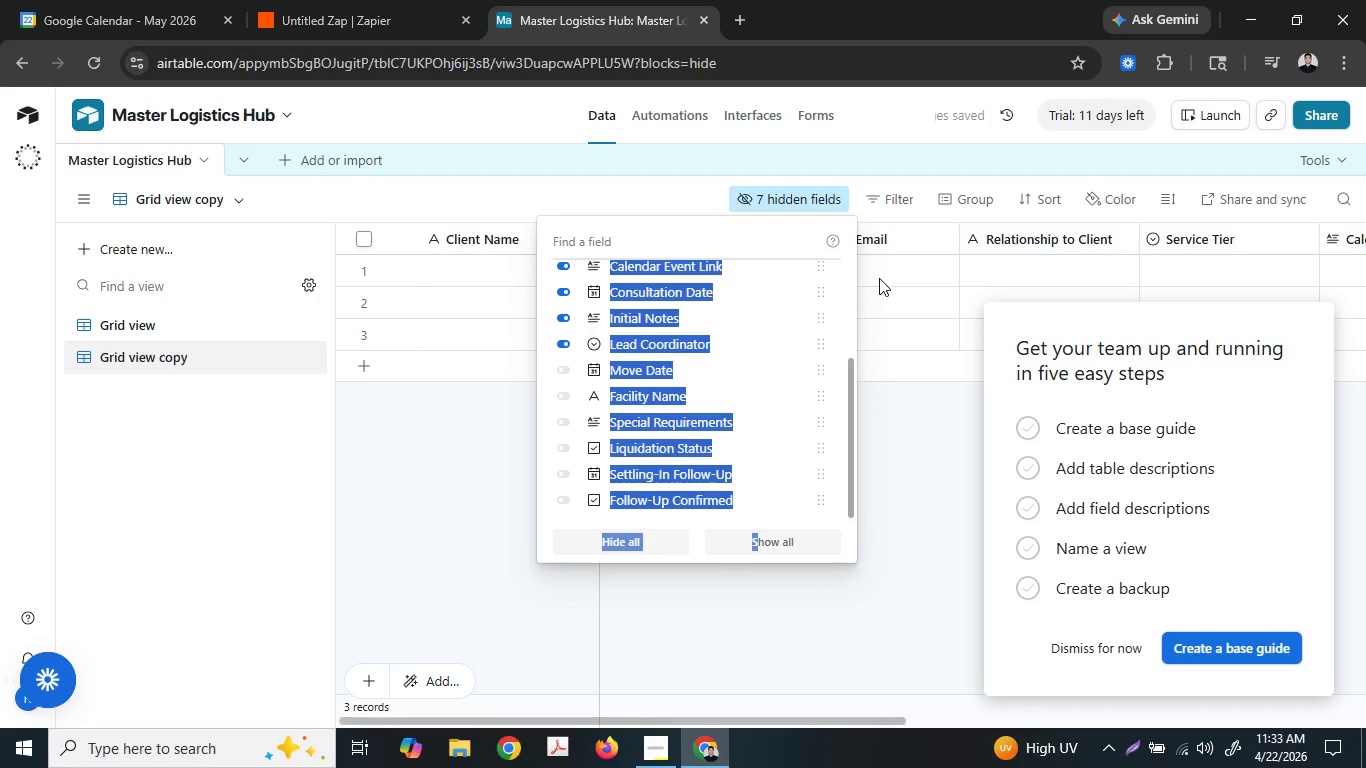 
left_click([879, 278])
 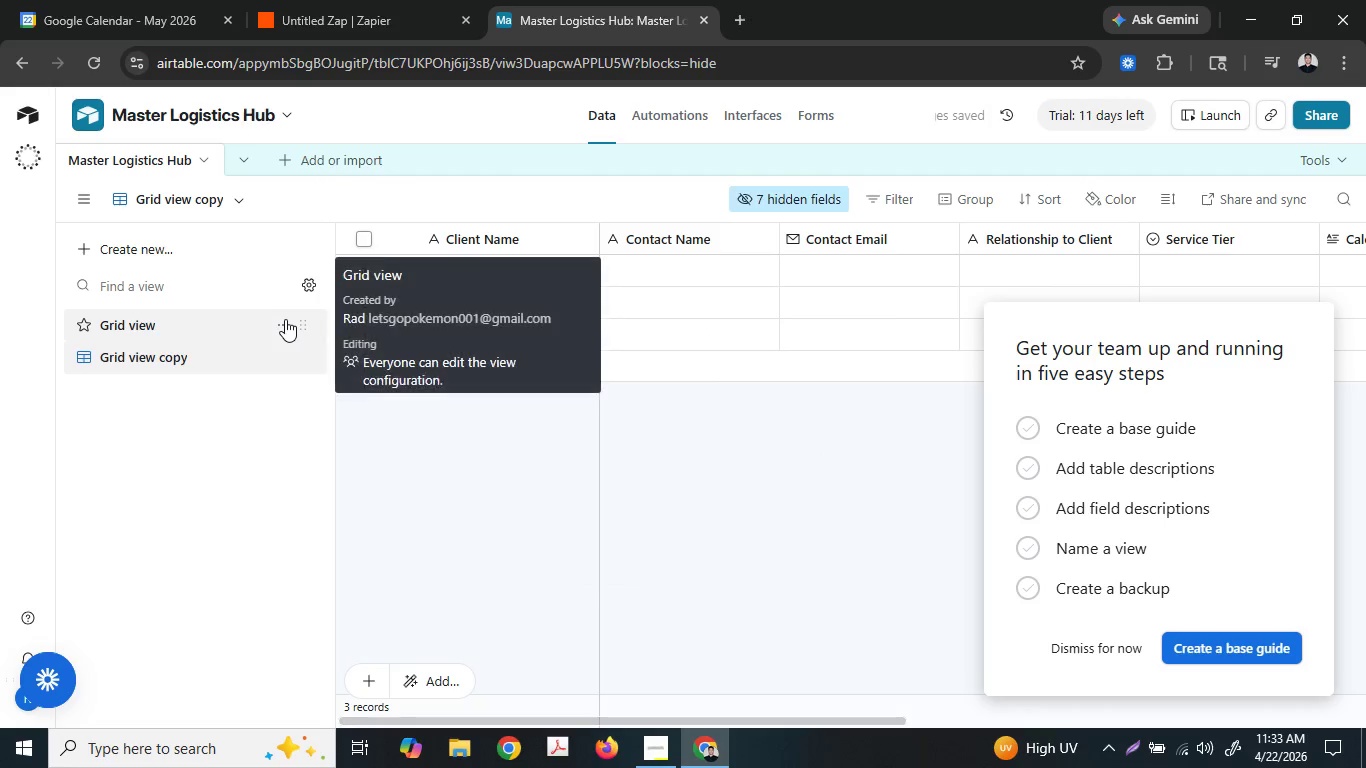 
left_click([292, 351])
 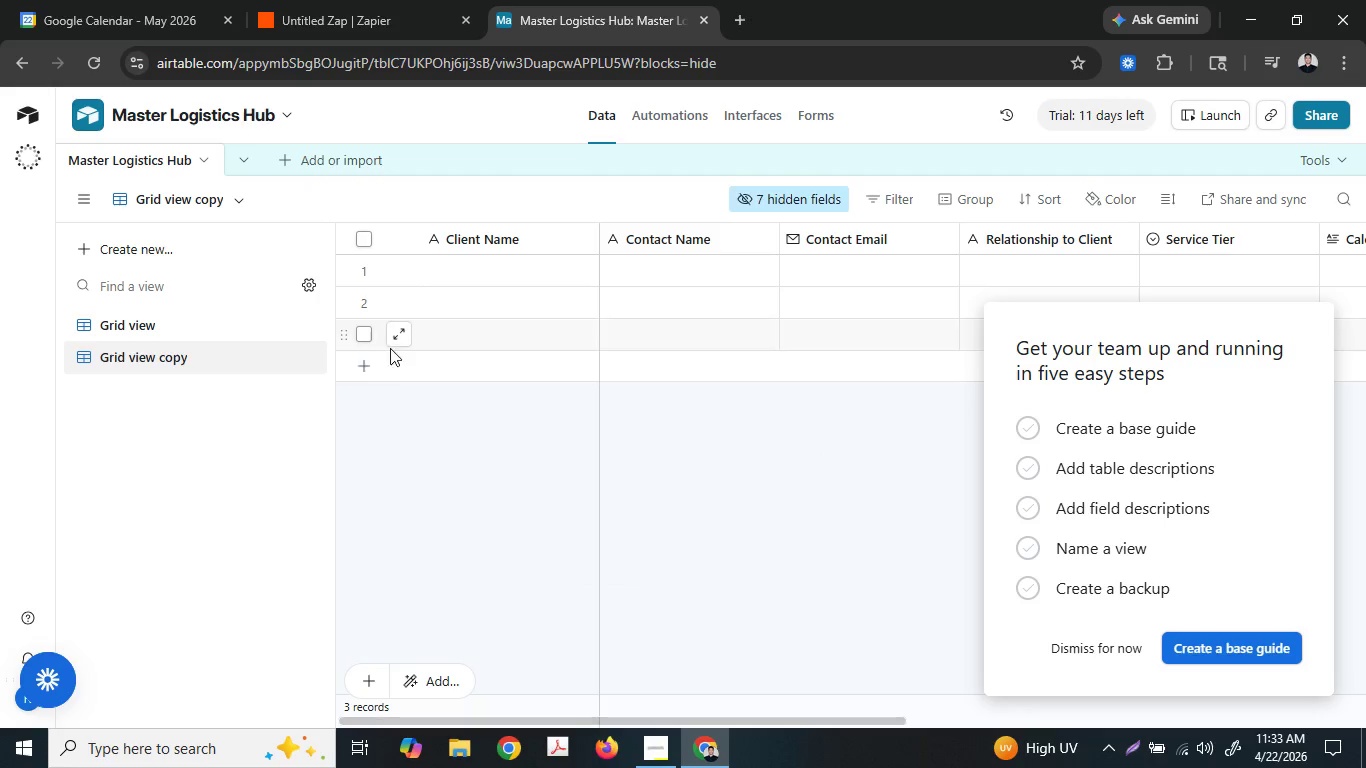 
left_click([292, 360])
 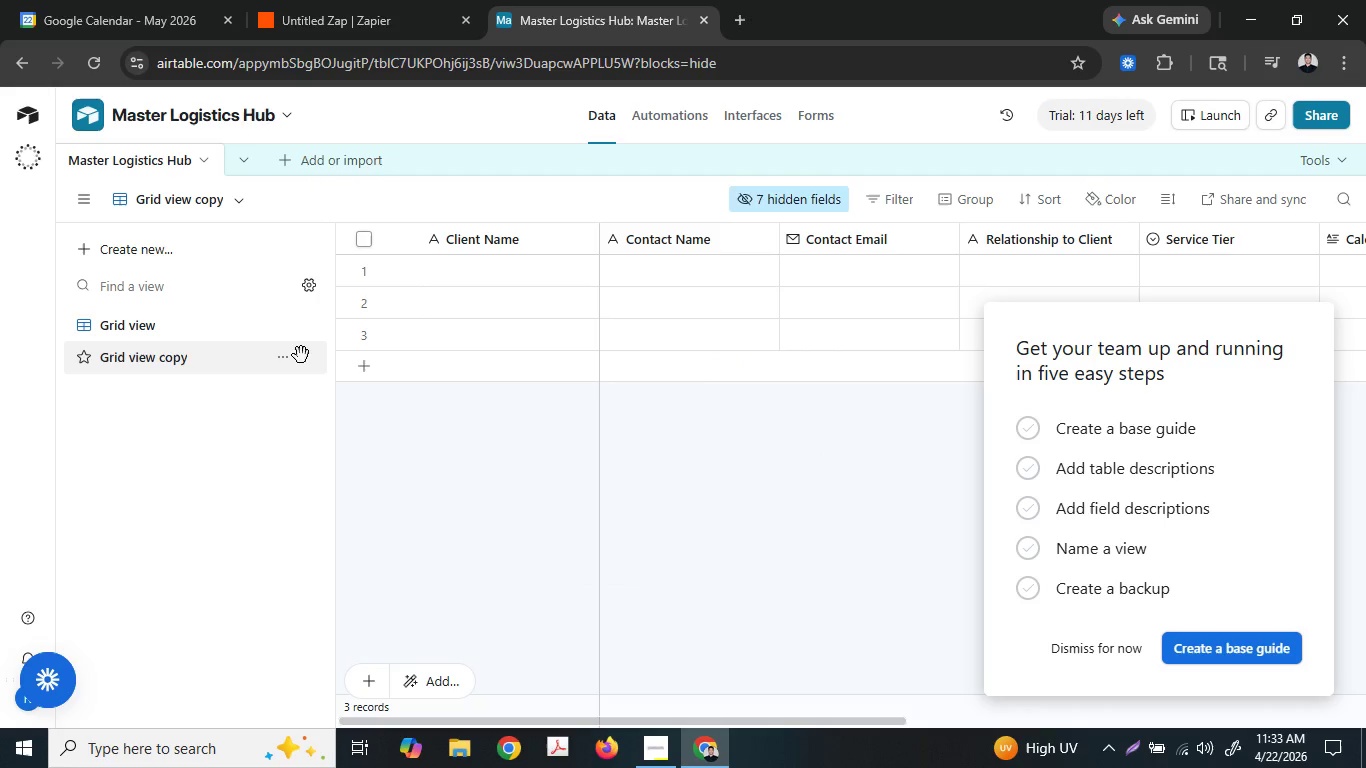 
double_click([282, 358])
 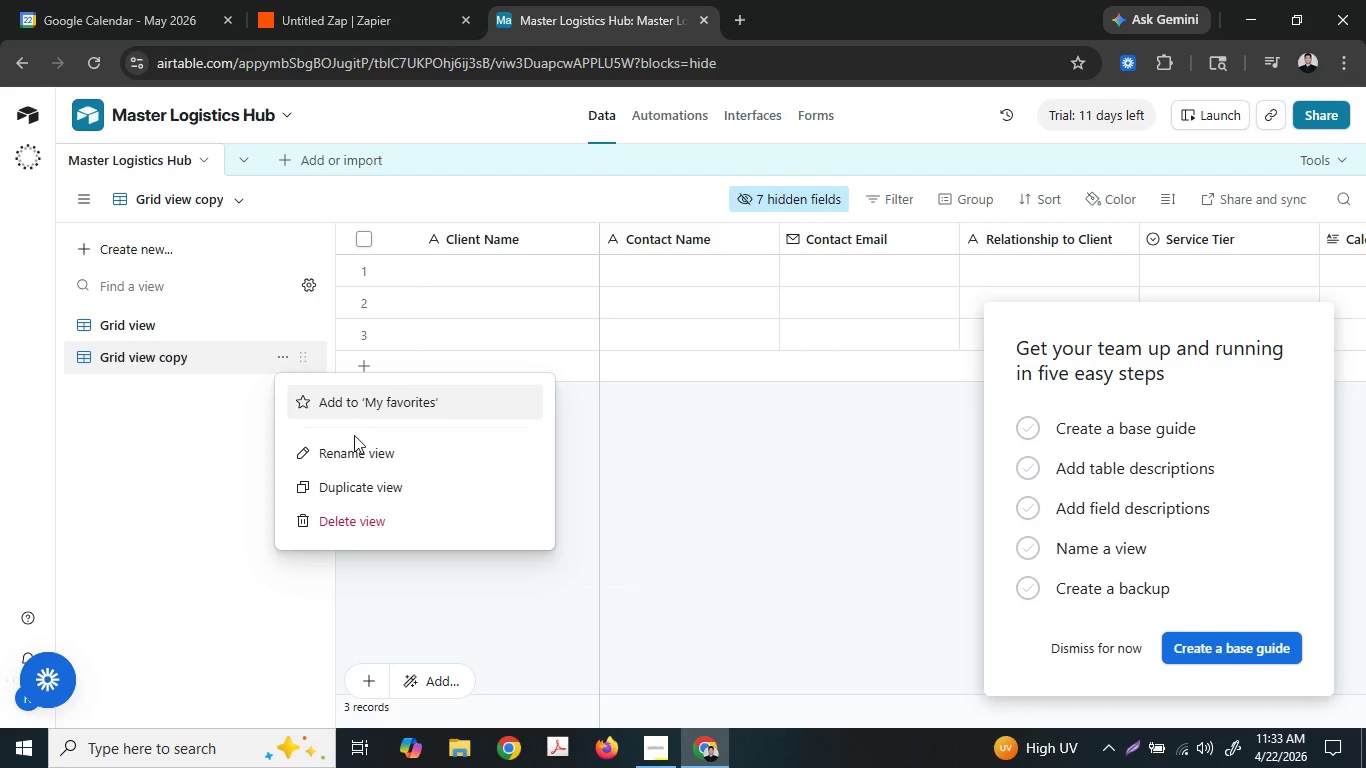 
left_click([359, 442])
 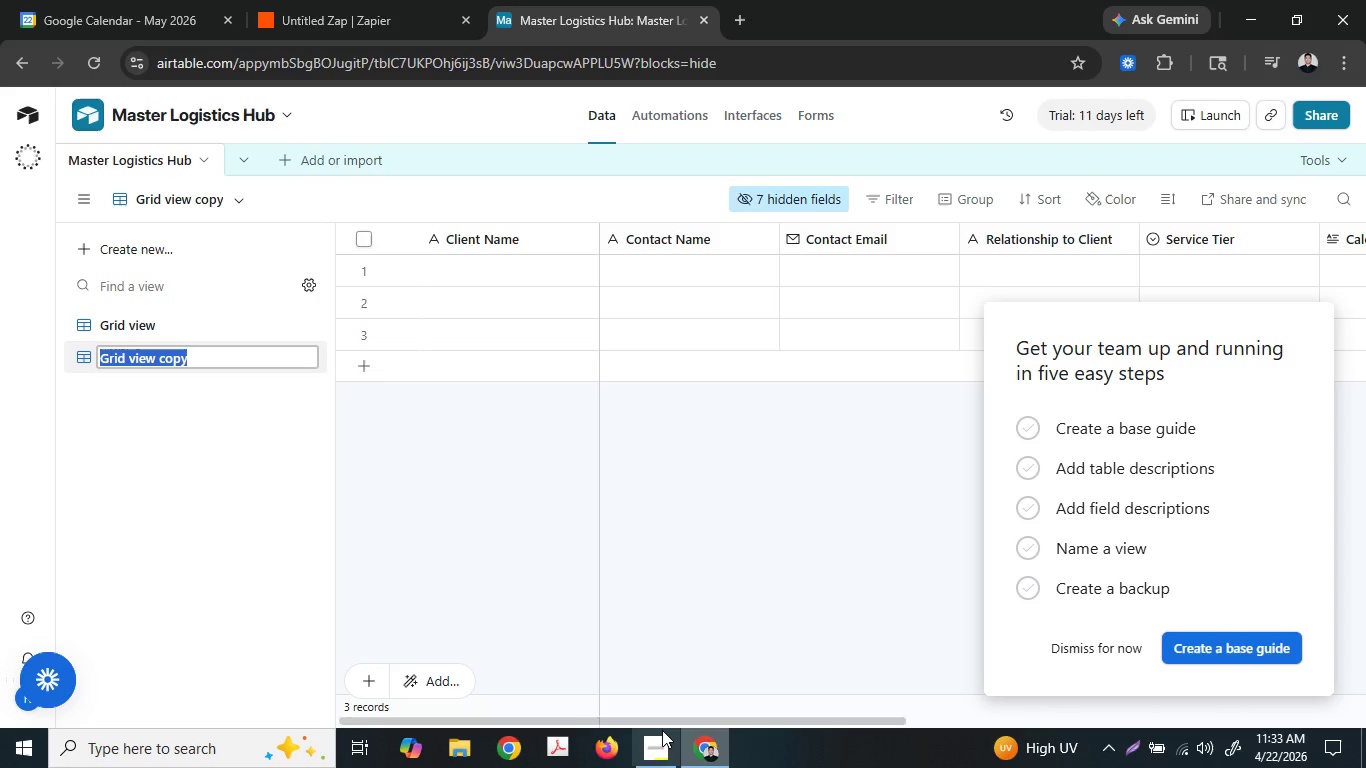 
left_click([638, 742])